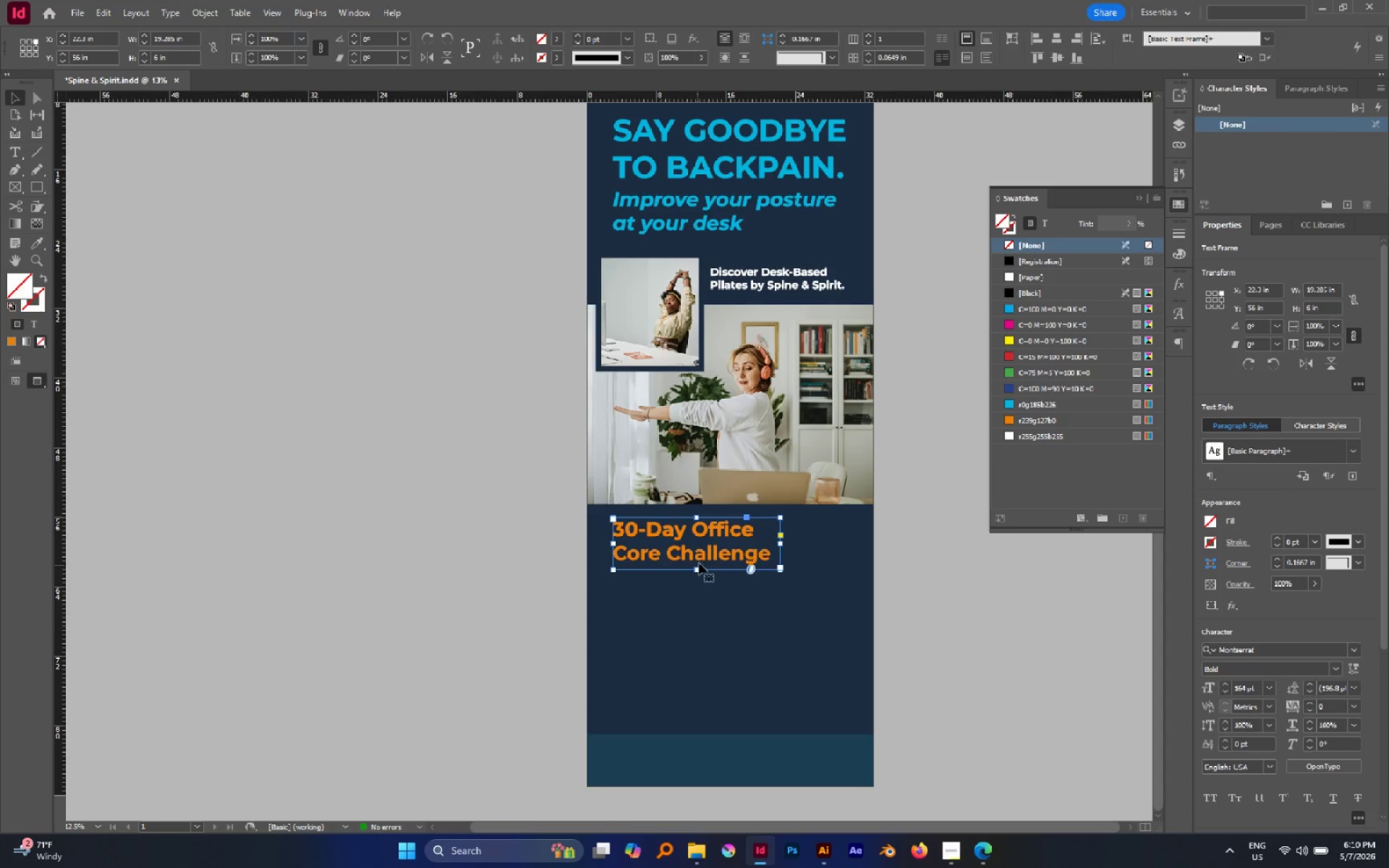 
left_click_drag(start_coordinate=[702, 557], to_coordinate=[782, 558])
 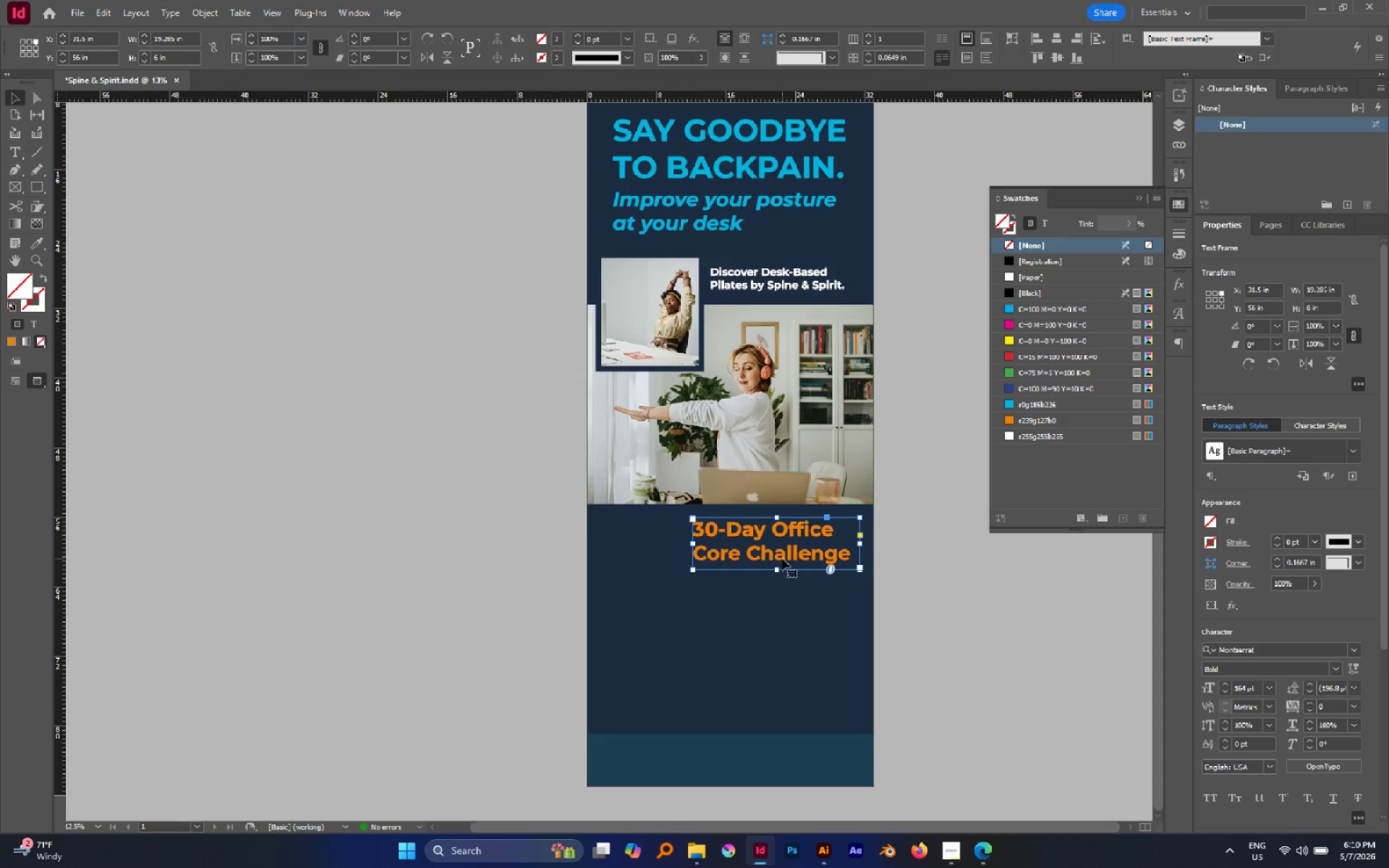 
hold_key(key=ShiftLeft, duration=1.23)
 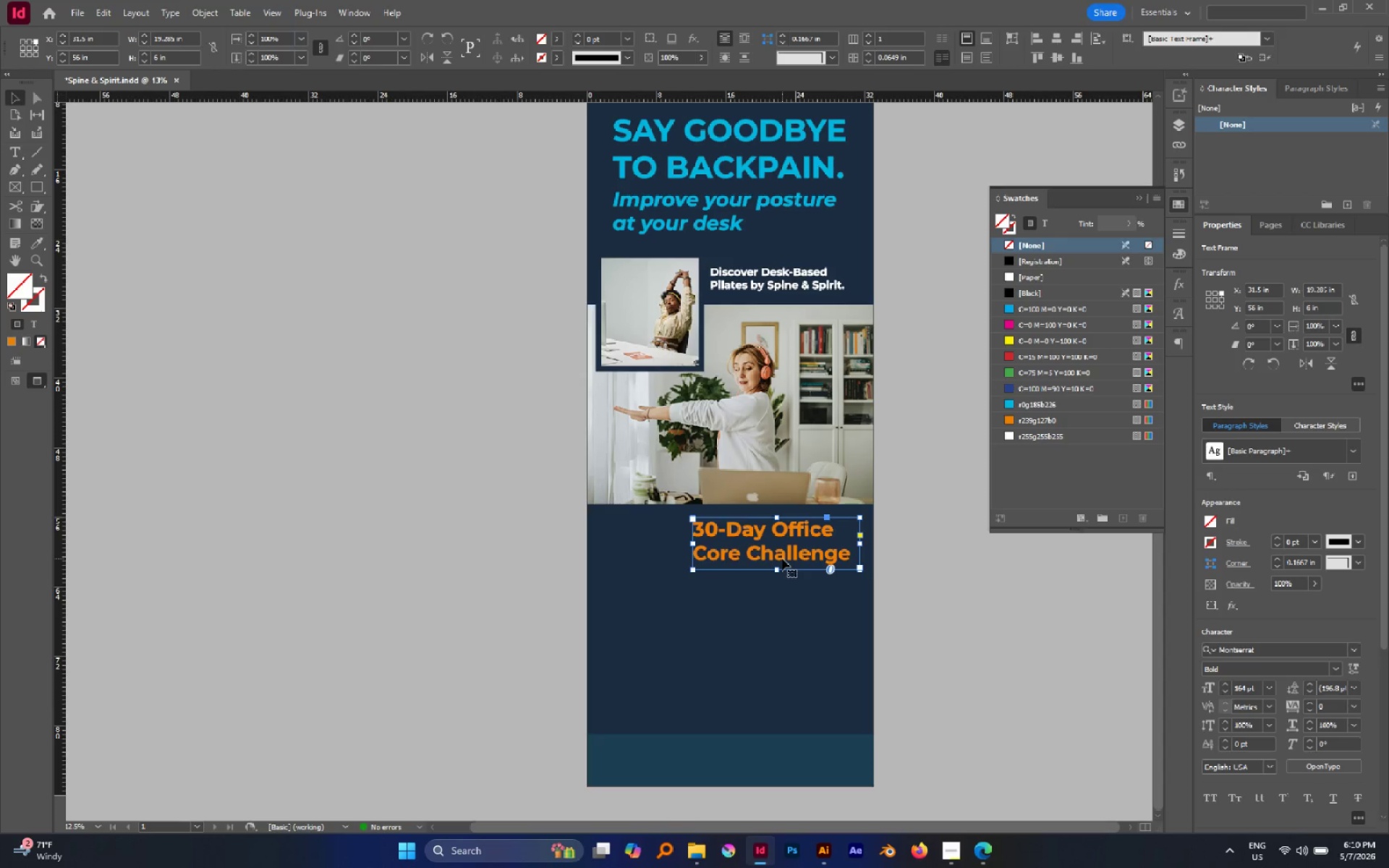 
key(W)
 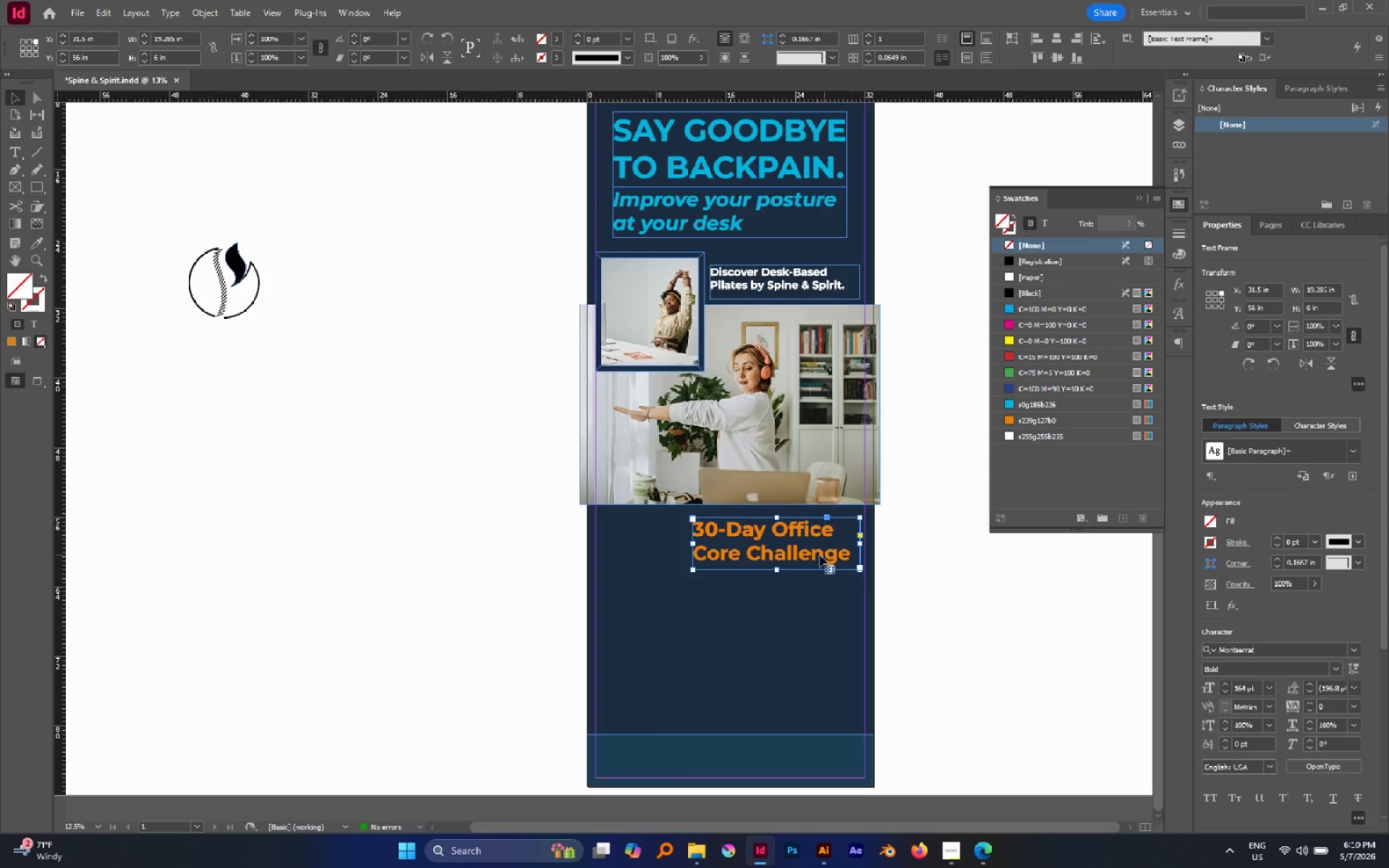 
left_click_drag(start_coordinate=[812, 554], to_coordinate=[817, 554])
 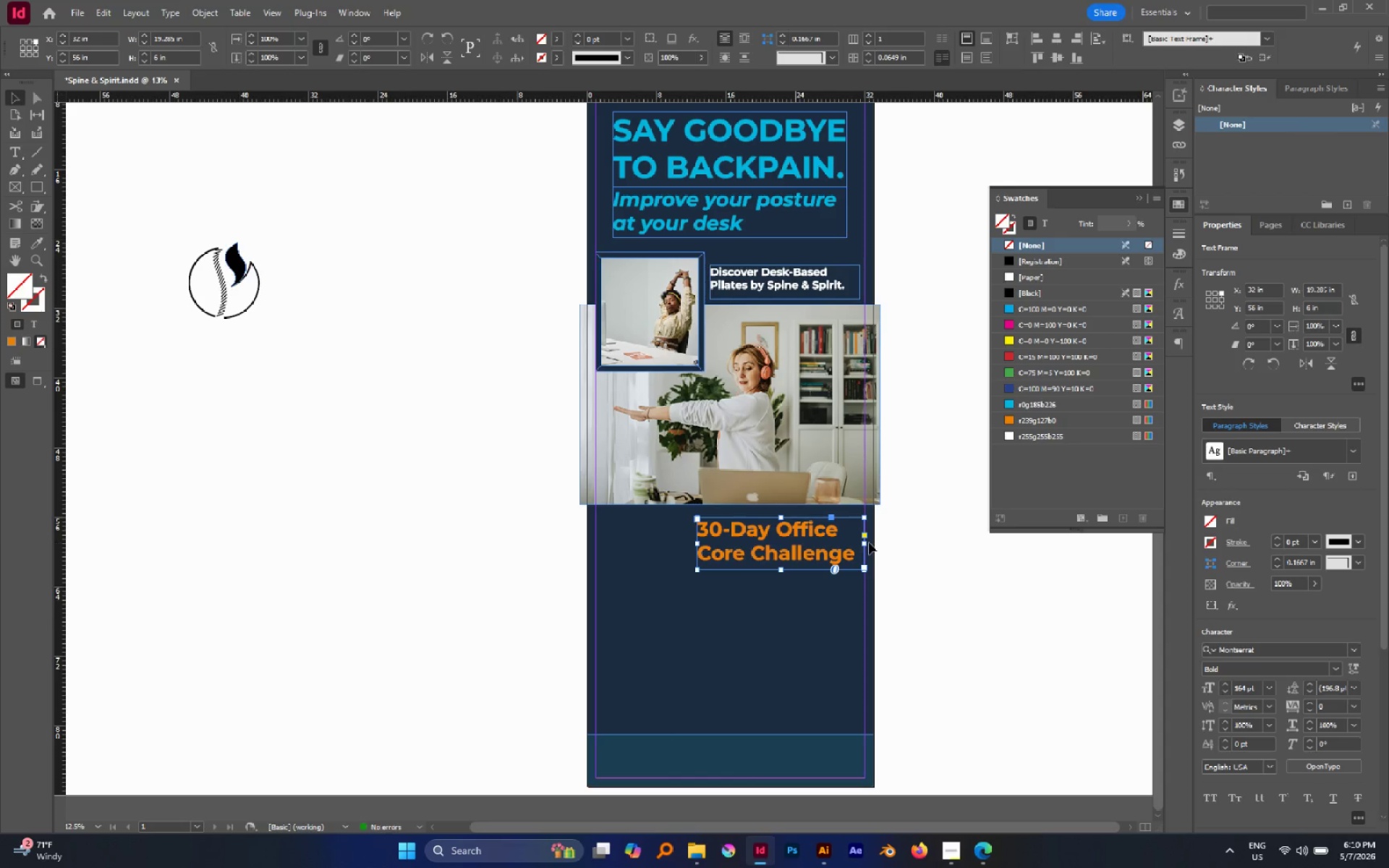 
hold_key(key=ShiftLeft, duration=0.64)
 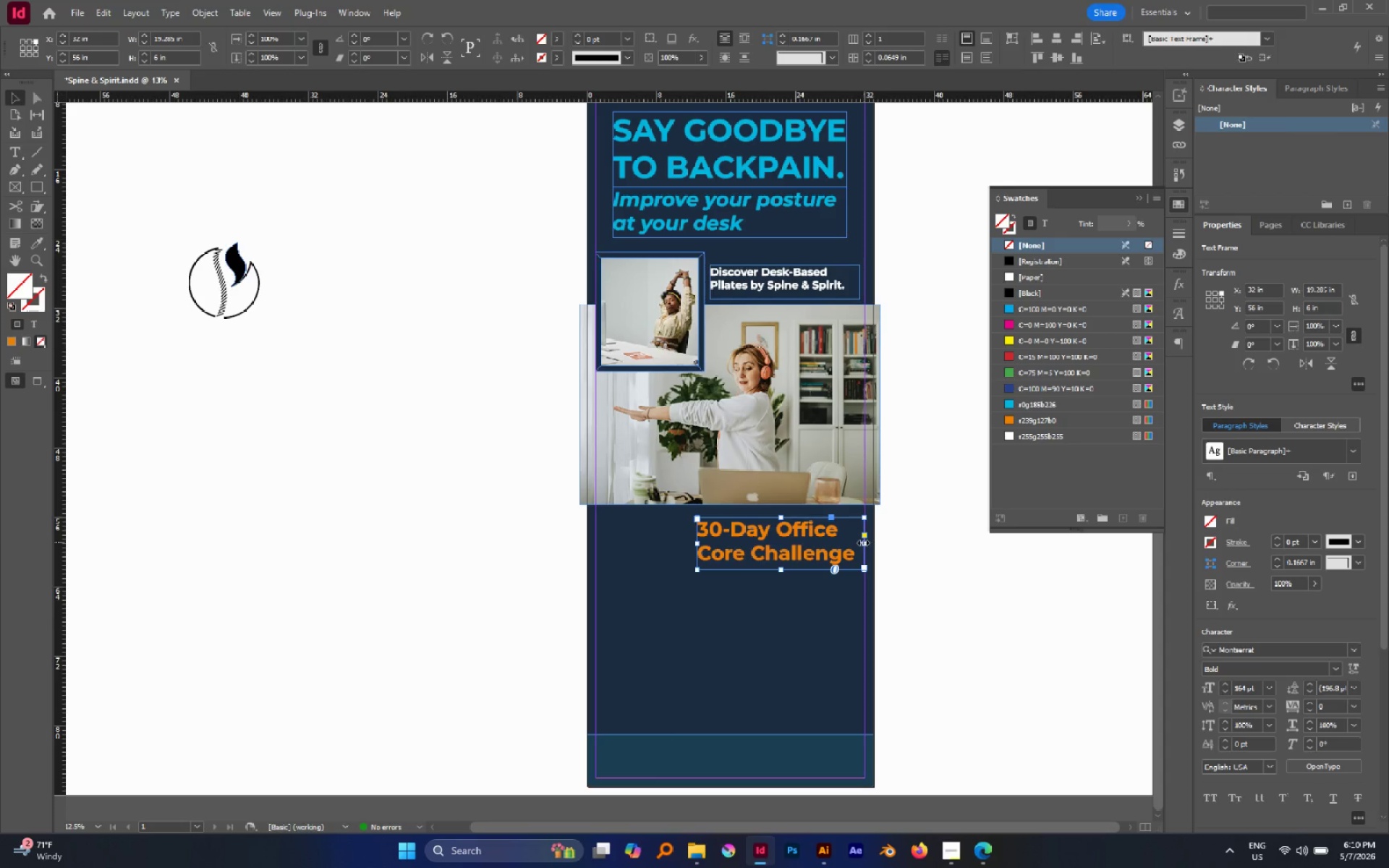 
left_click_drag(start_coordinate=[863, 542], to_coordinate=[857, 542])
 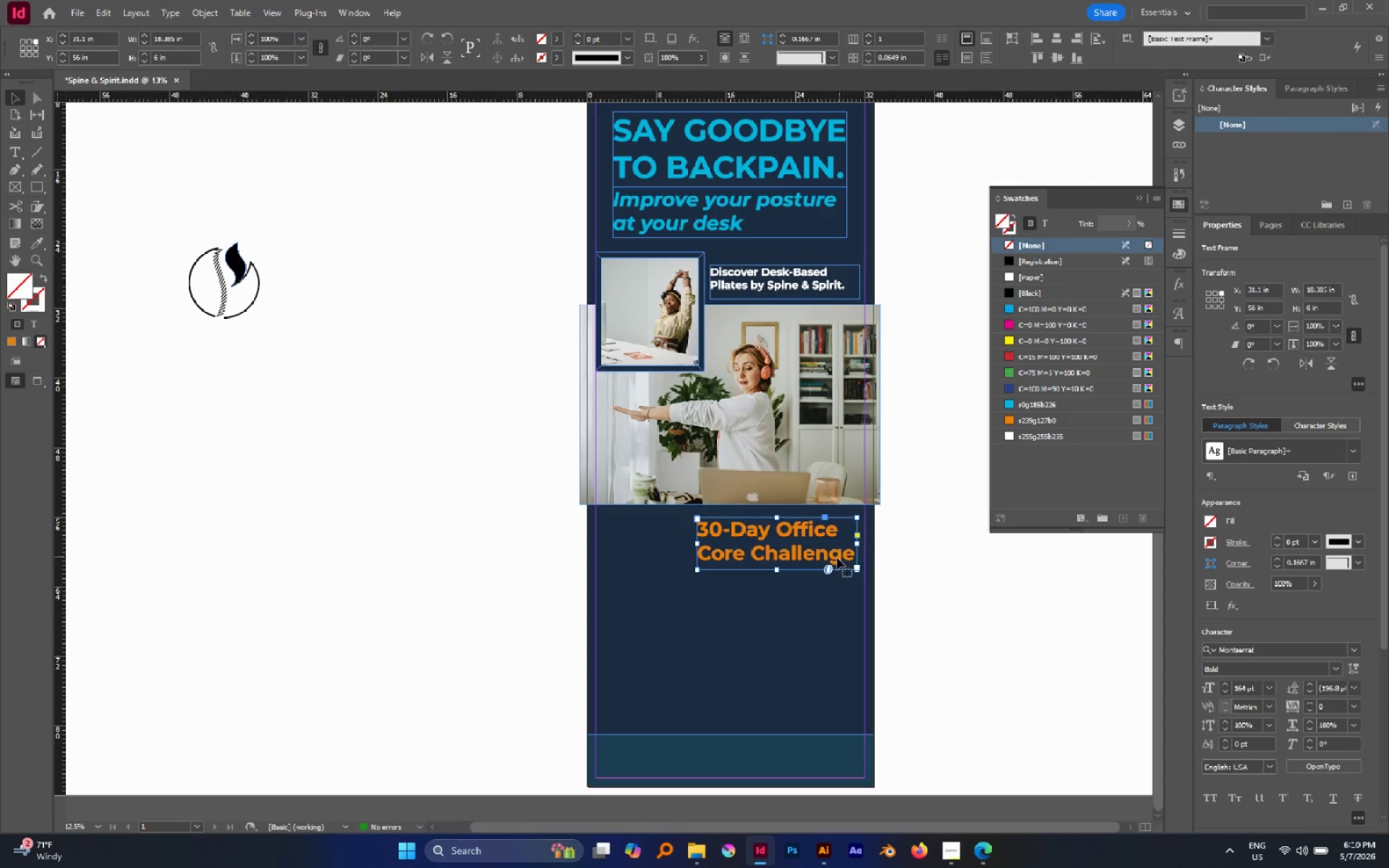 
left_click_drag(start_coordinate=[837, 558], to_coordinate=[843, 559])
 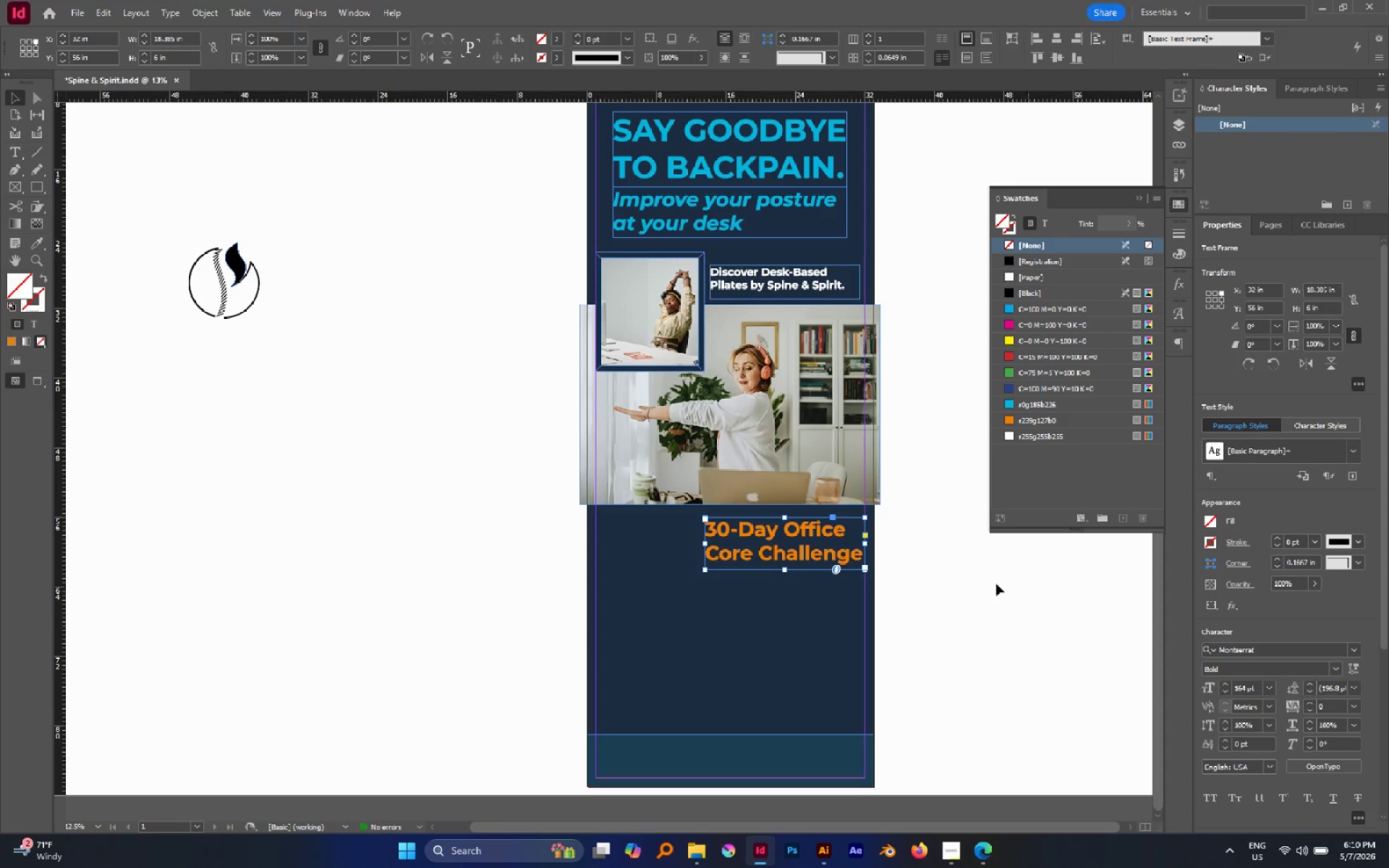 
hold_key(key=ShiftLeft, duration=1.17)
 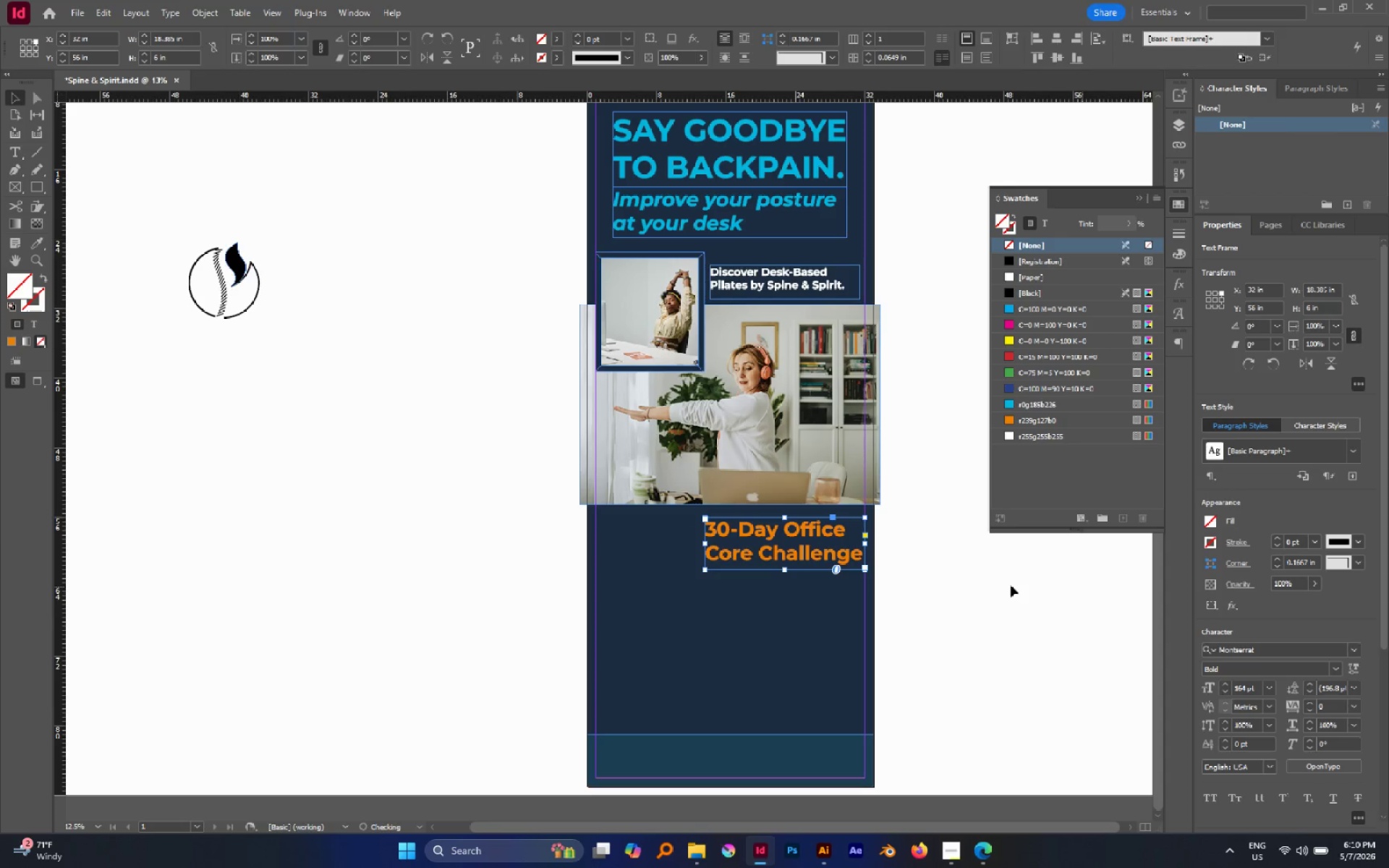 
left_click([996, 584])
 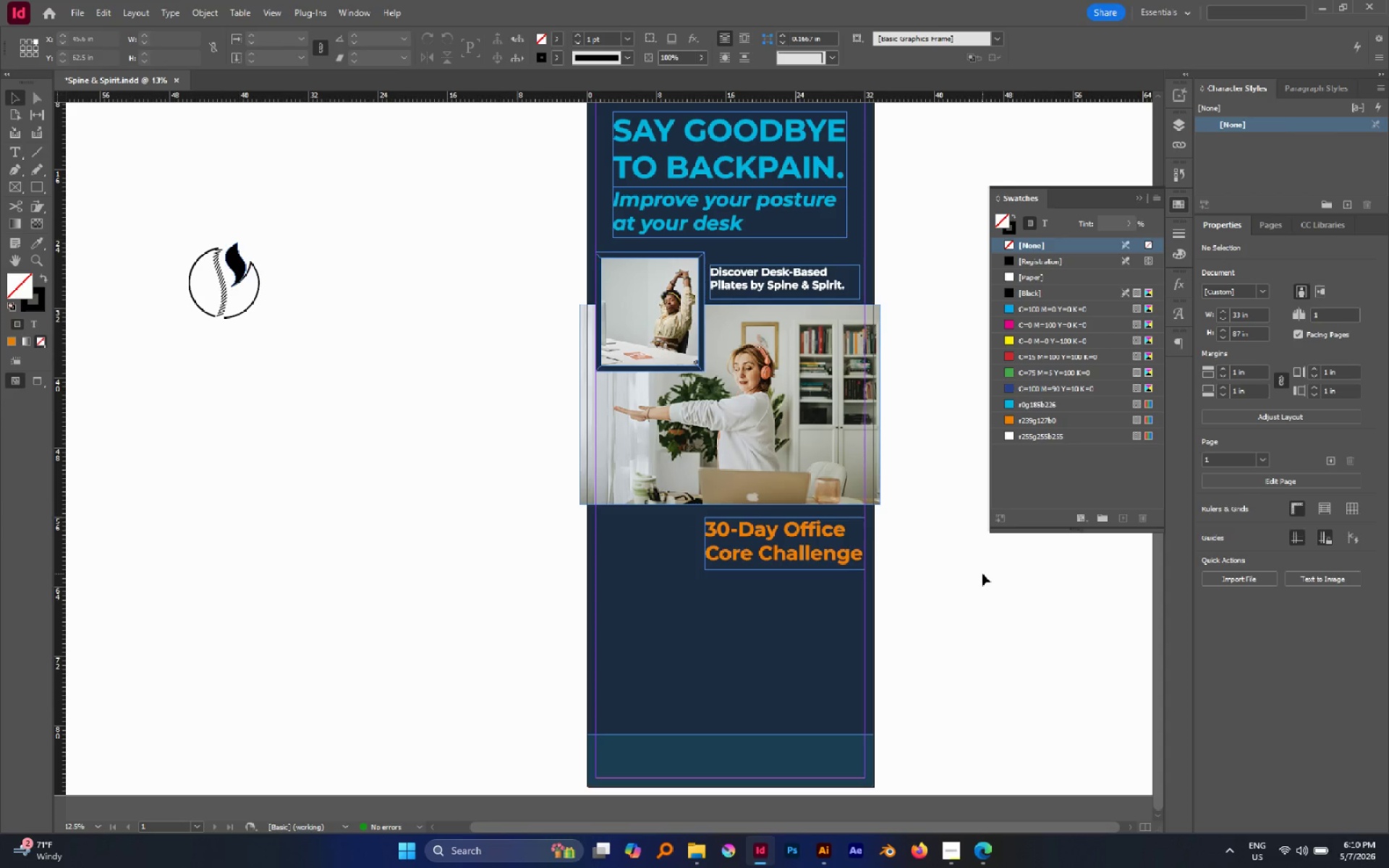 
key(M)
 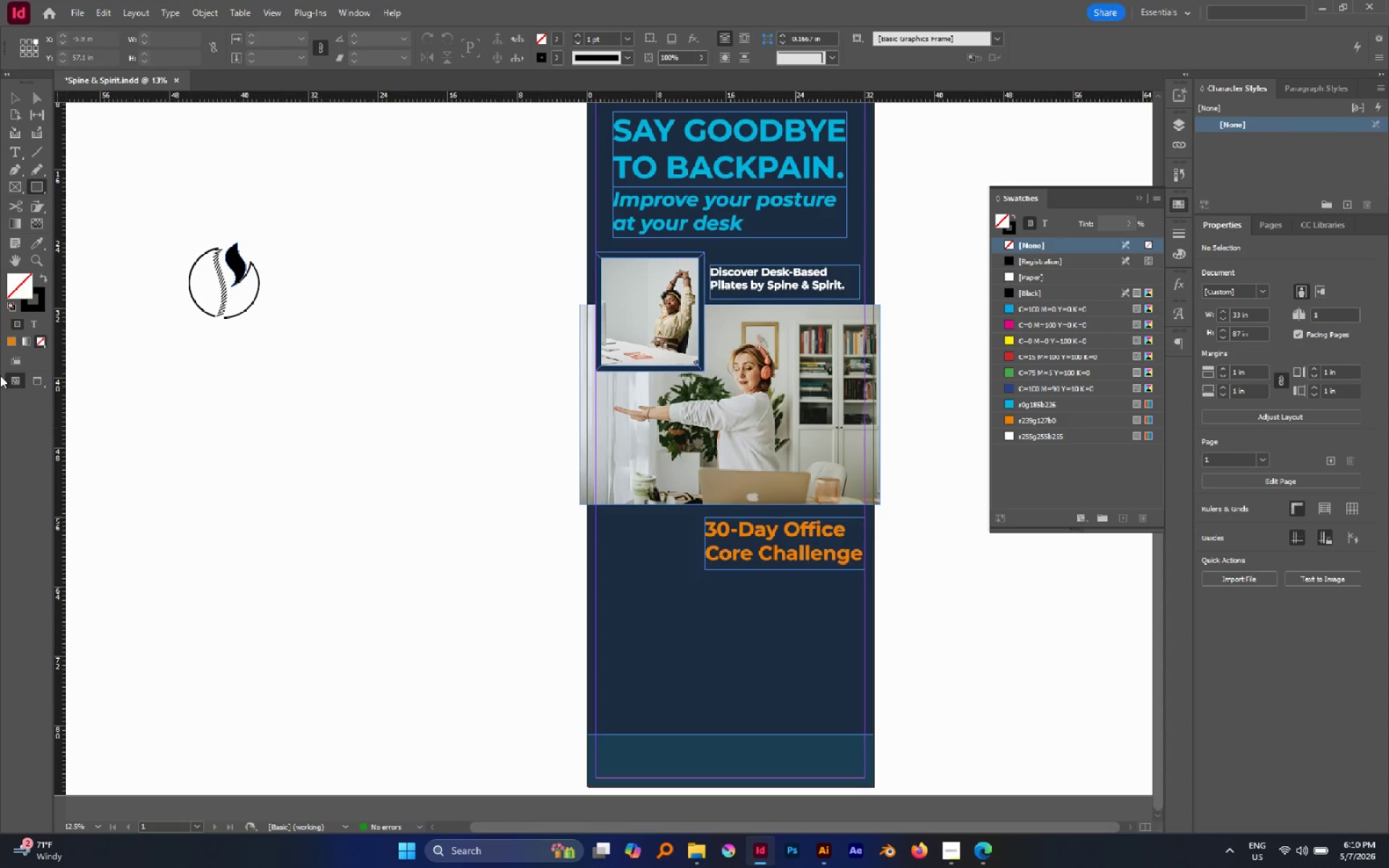 
left_click([12, 344])
 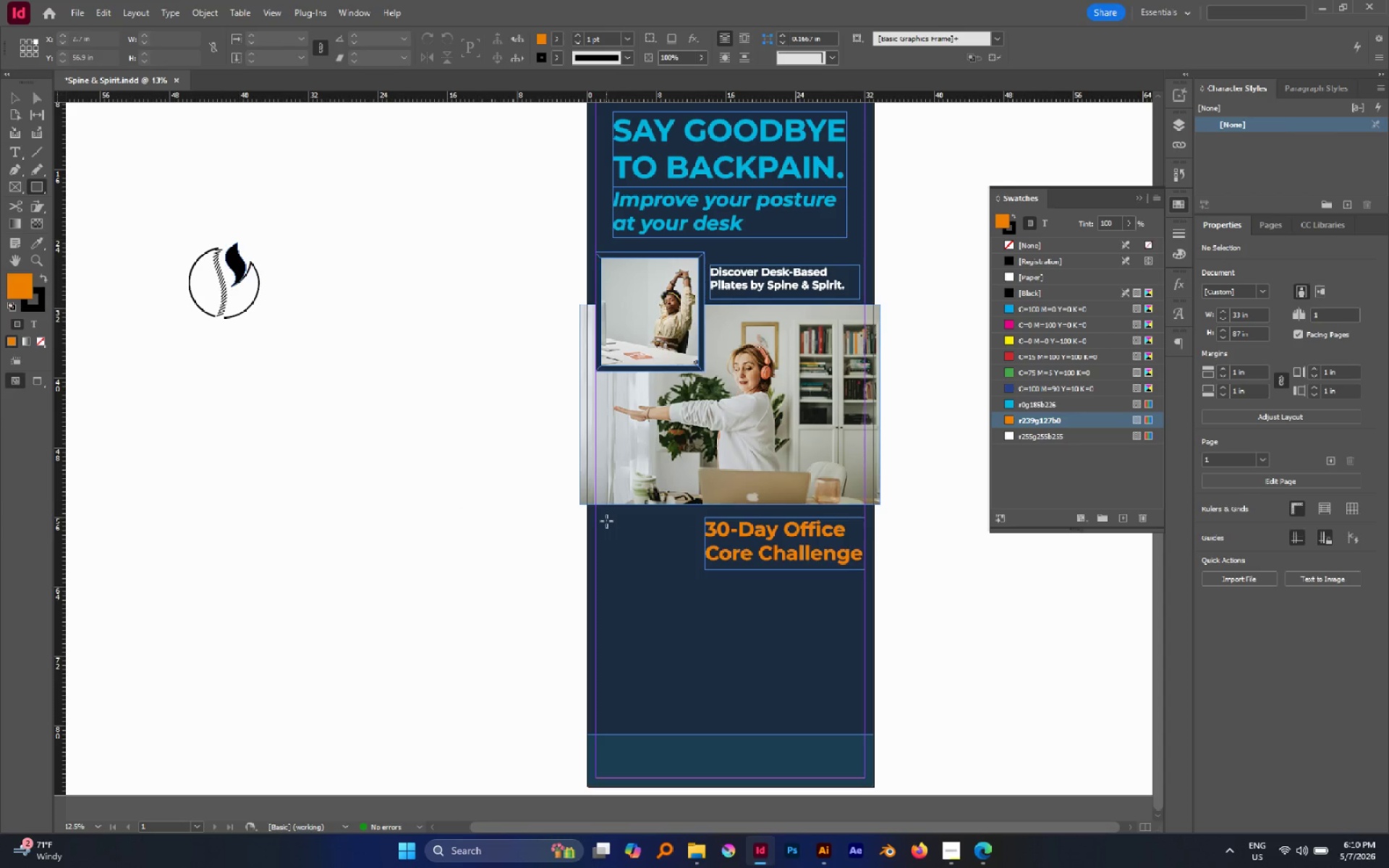 
left_click_drag(start_coordinate=[604, 517], to_coordinate=[697, 668])
 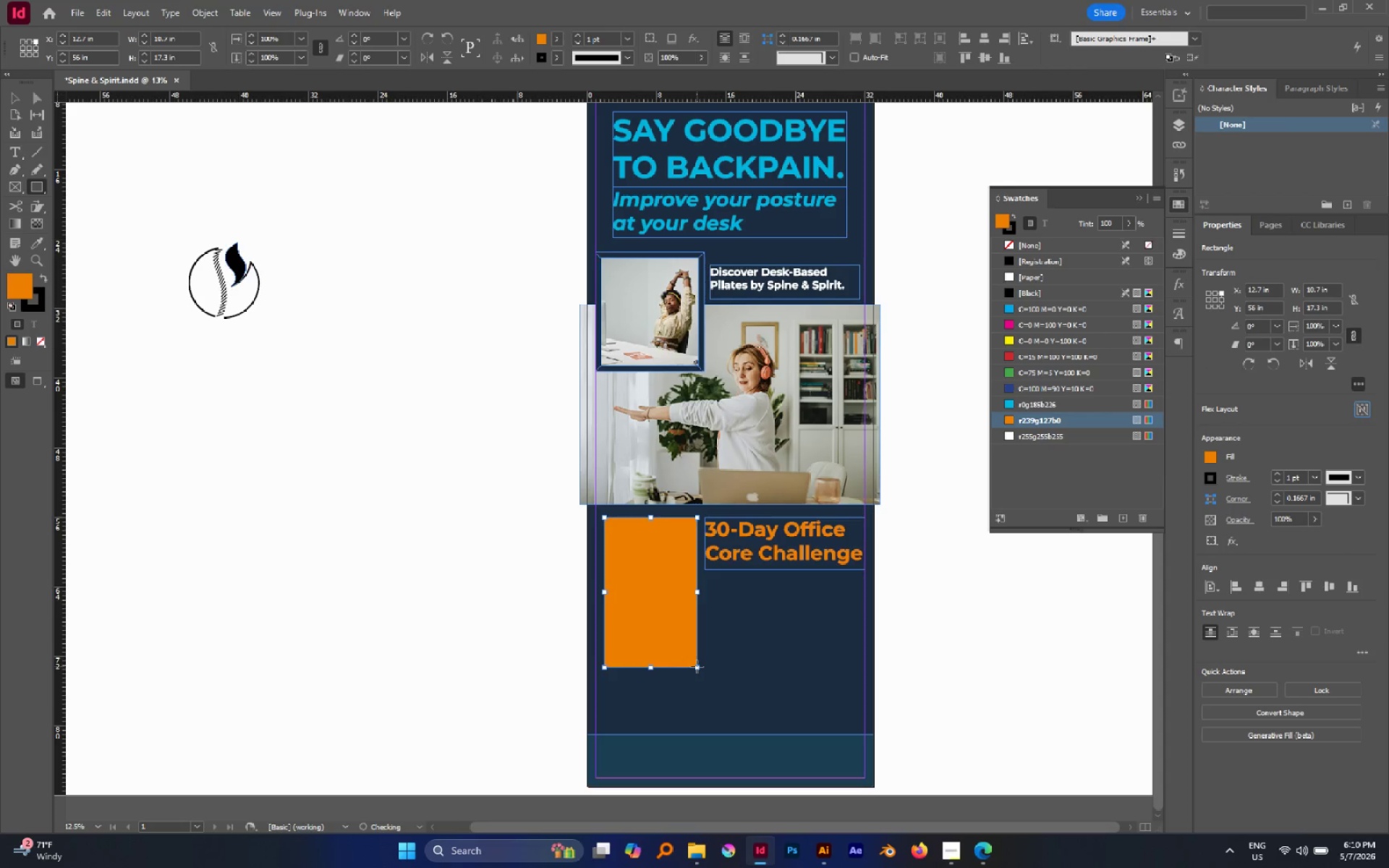 
key(V)
 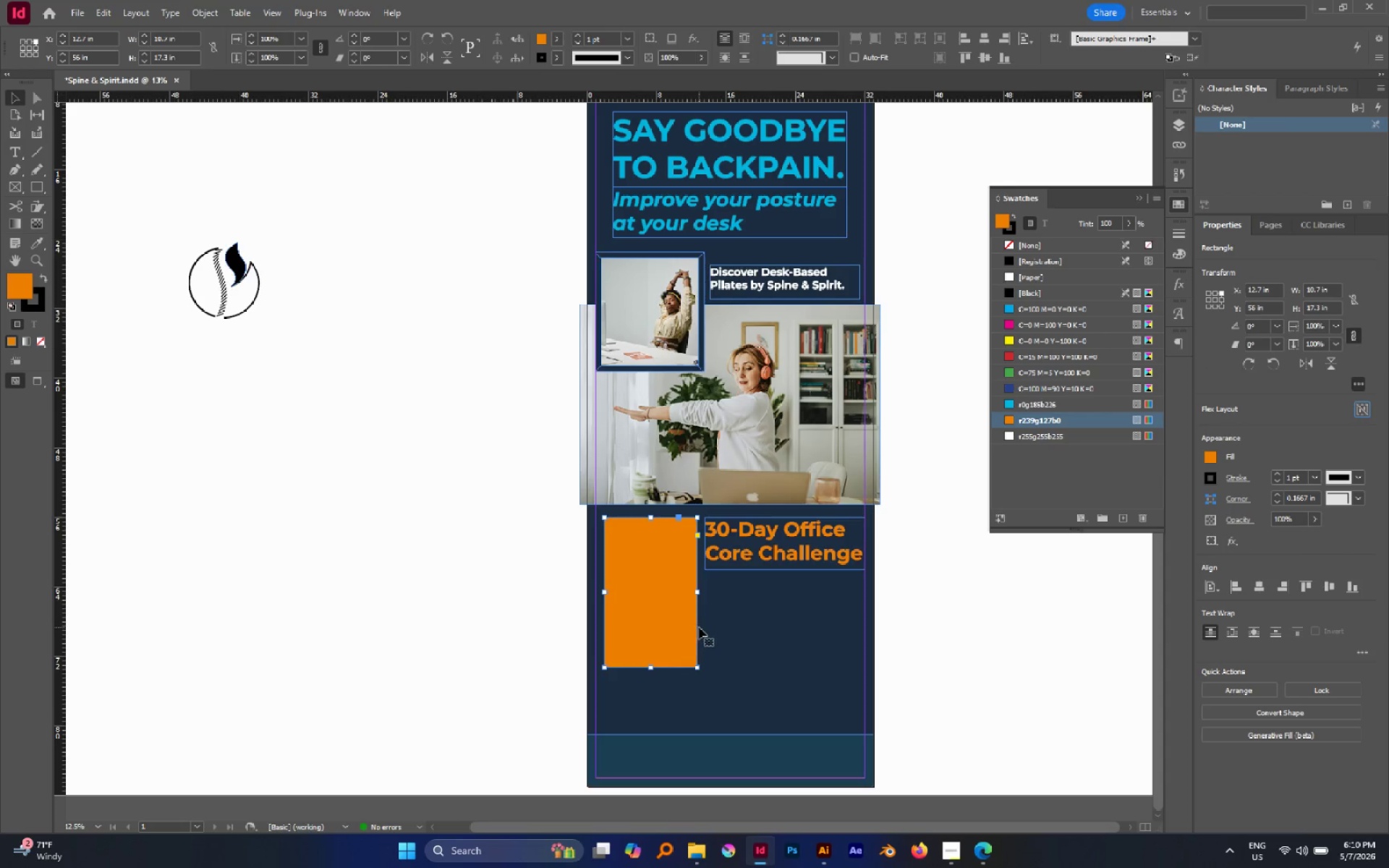 
hold_key(key=AltLeft, duration=0.56)
 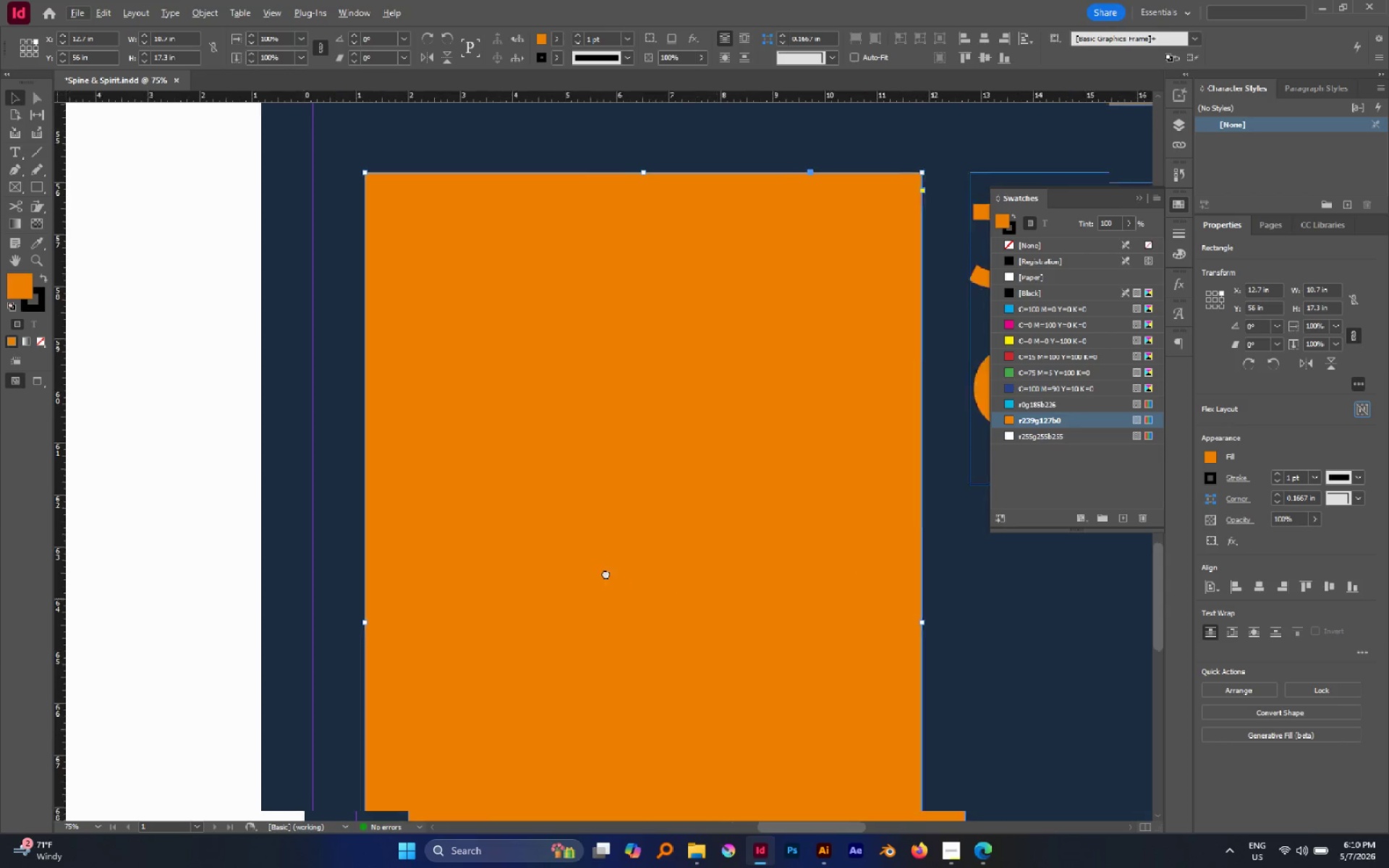 
hold_key(key=Space, duration=0.55)
 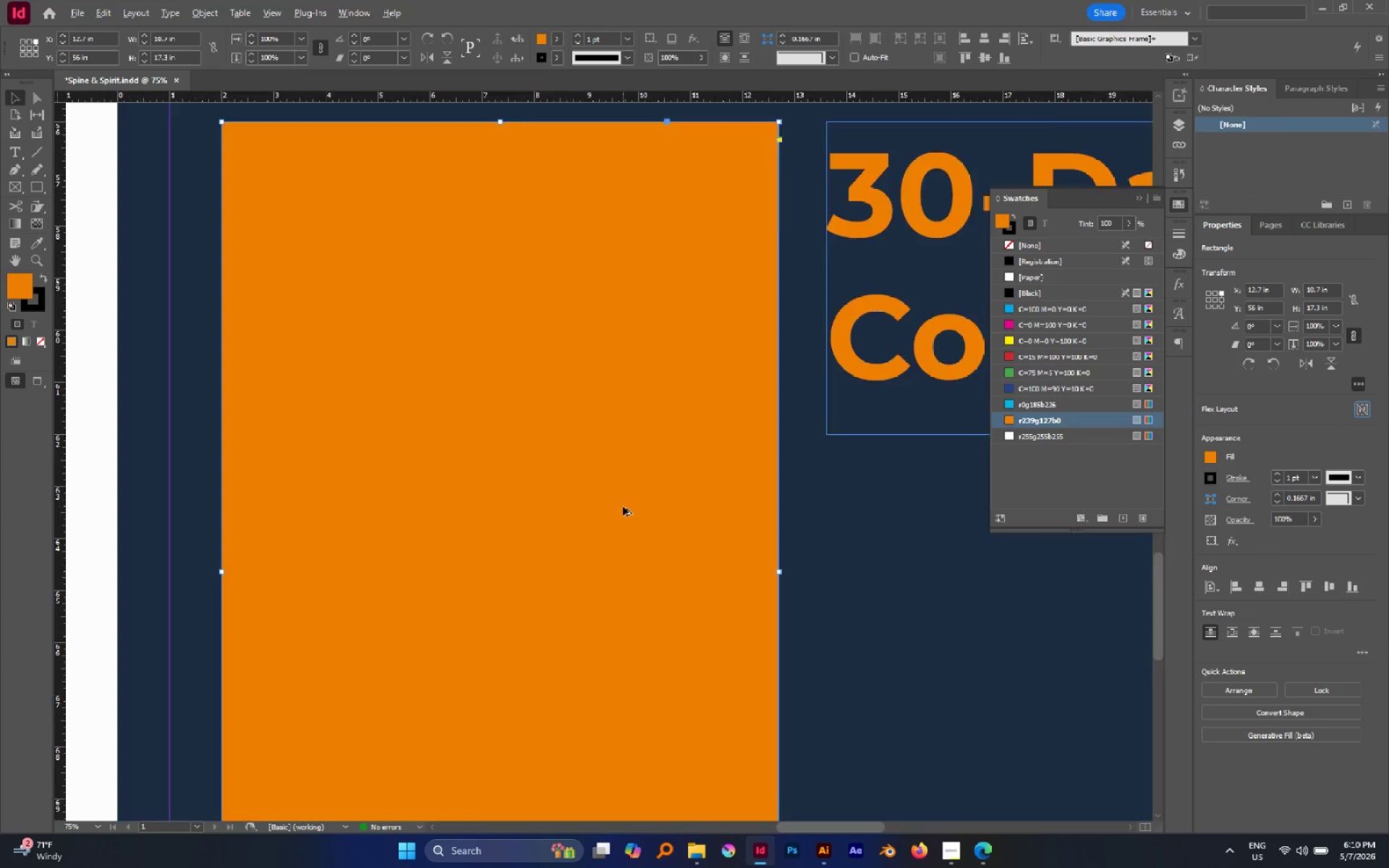 
scroll: coordinate [638, 583], scroll_direction: up, amount: 3.0
 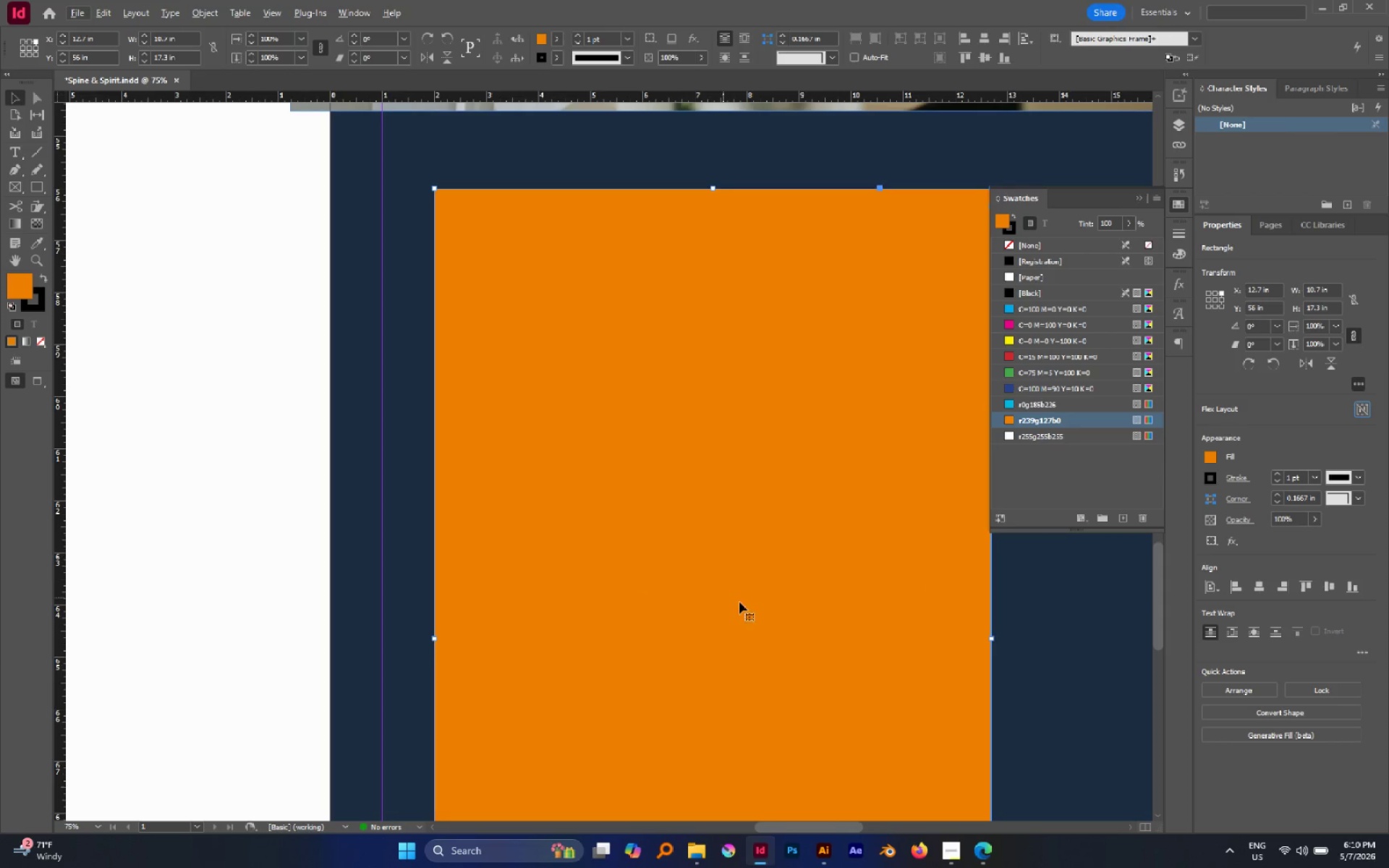 
left_click_drag(start_coordinate=[710, 597], to_coordinate=[498, 531])
 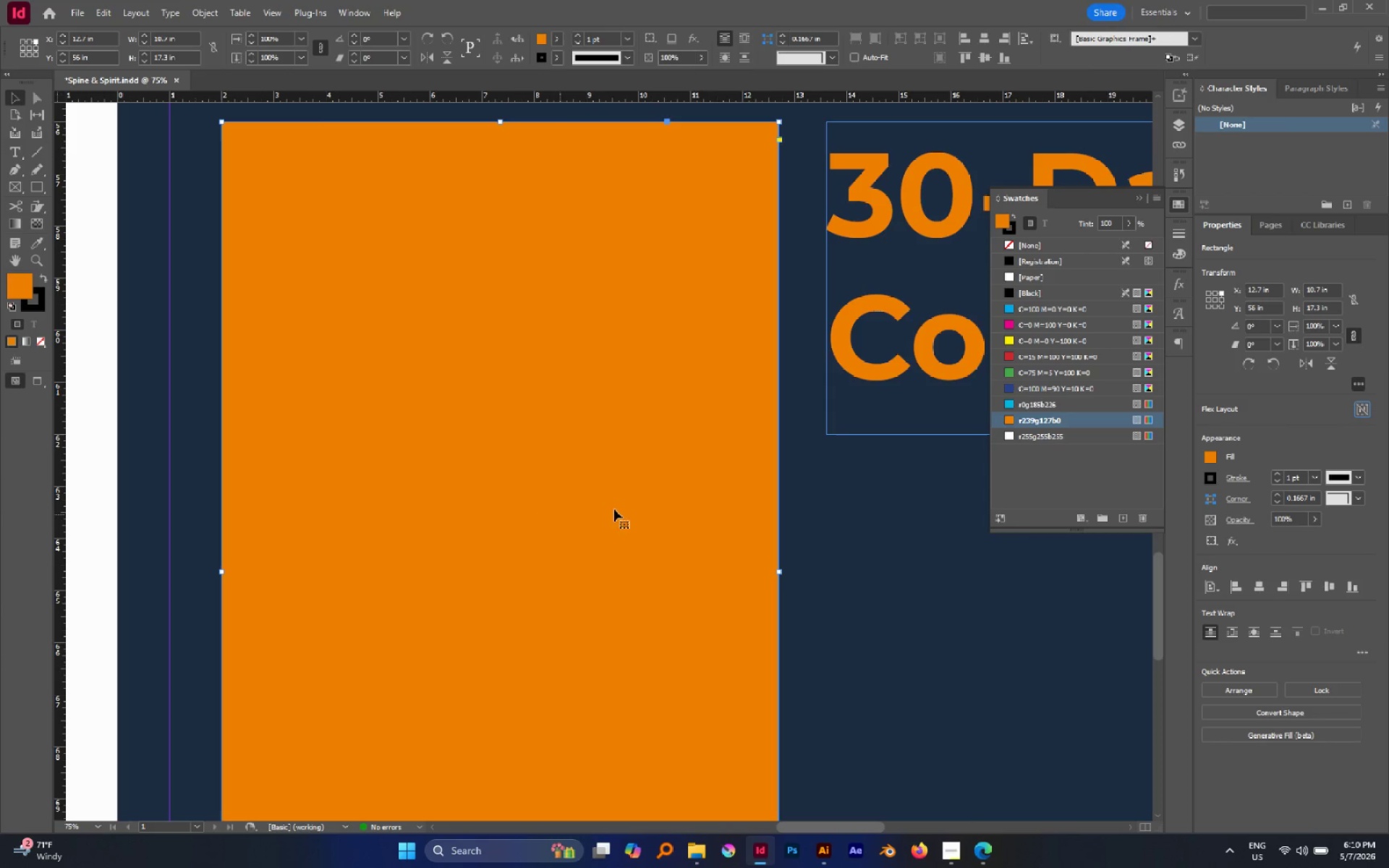 
hold_key(key=AltLeft, duration=0.45)
scroll: coordinate [623, 506], scroll_direction: down, amount: 2.0
 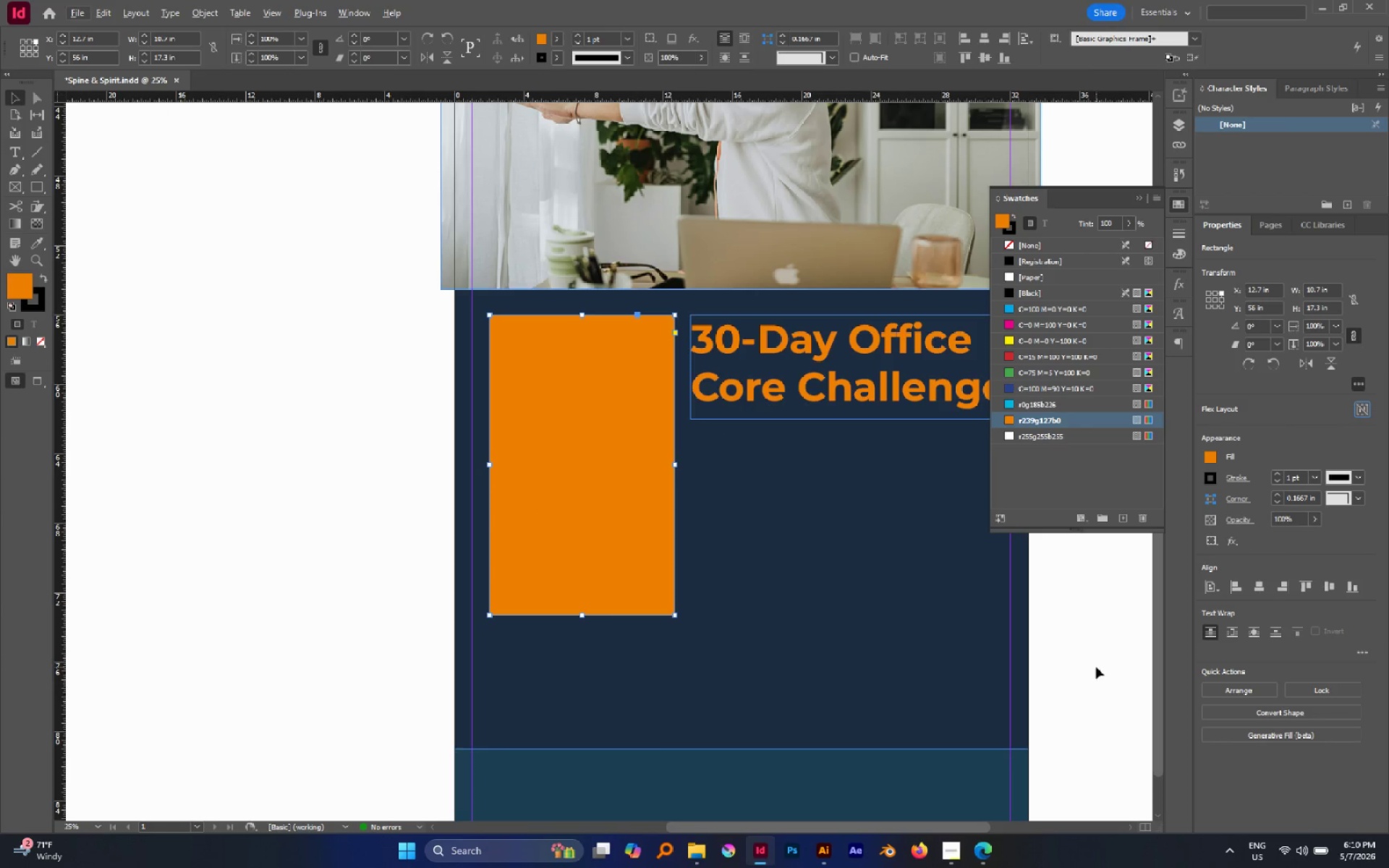 
left_click([1096, 667])
 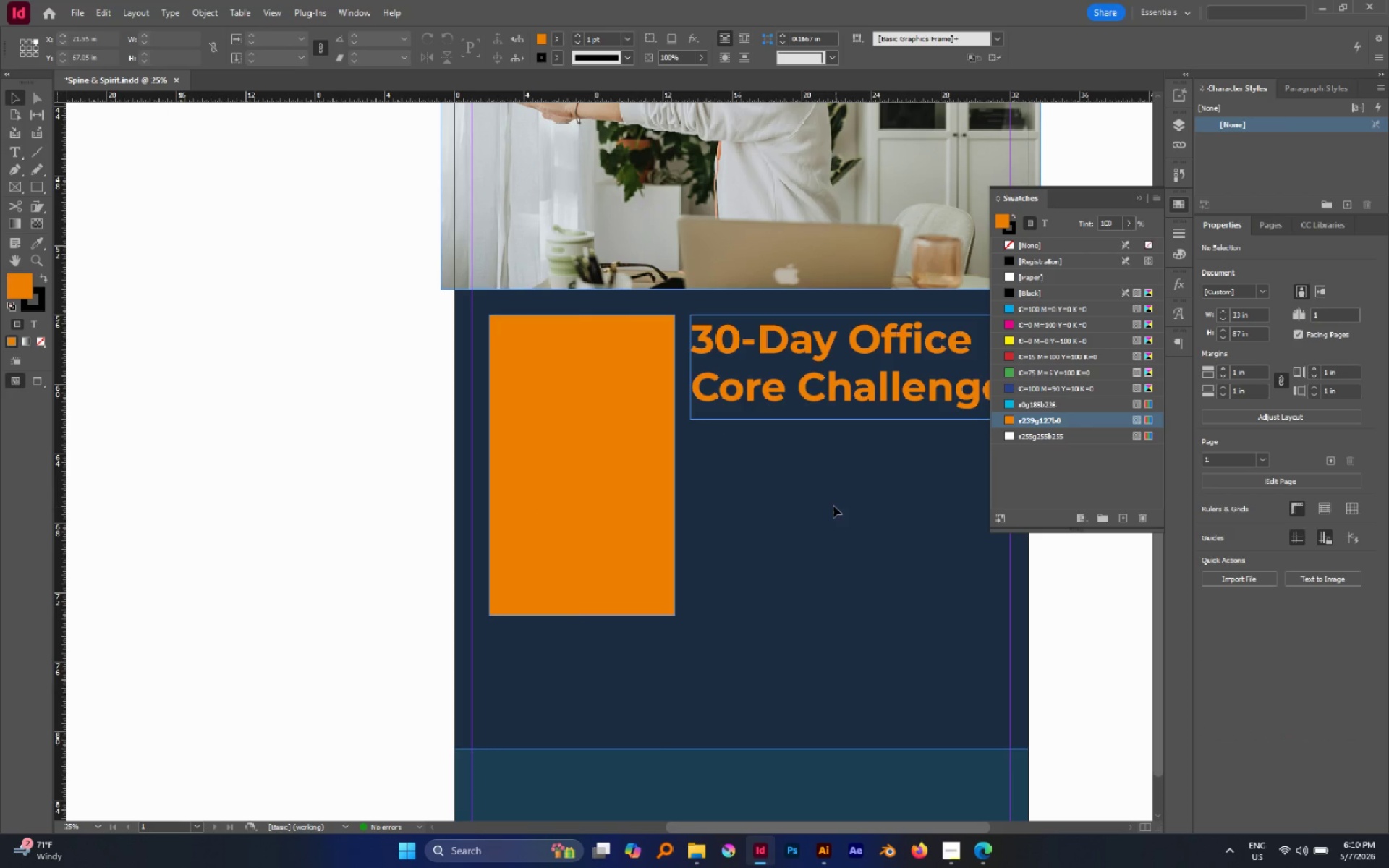 
left_click([607, 469])
 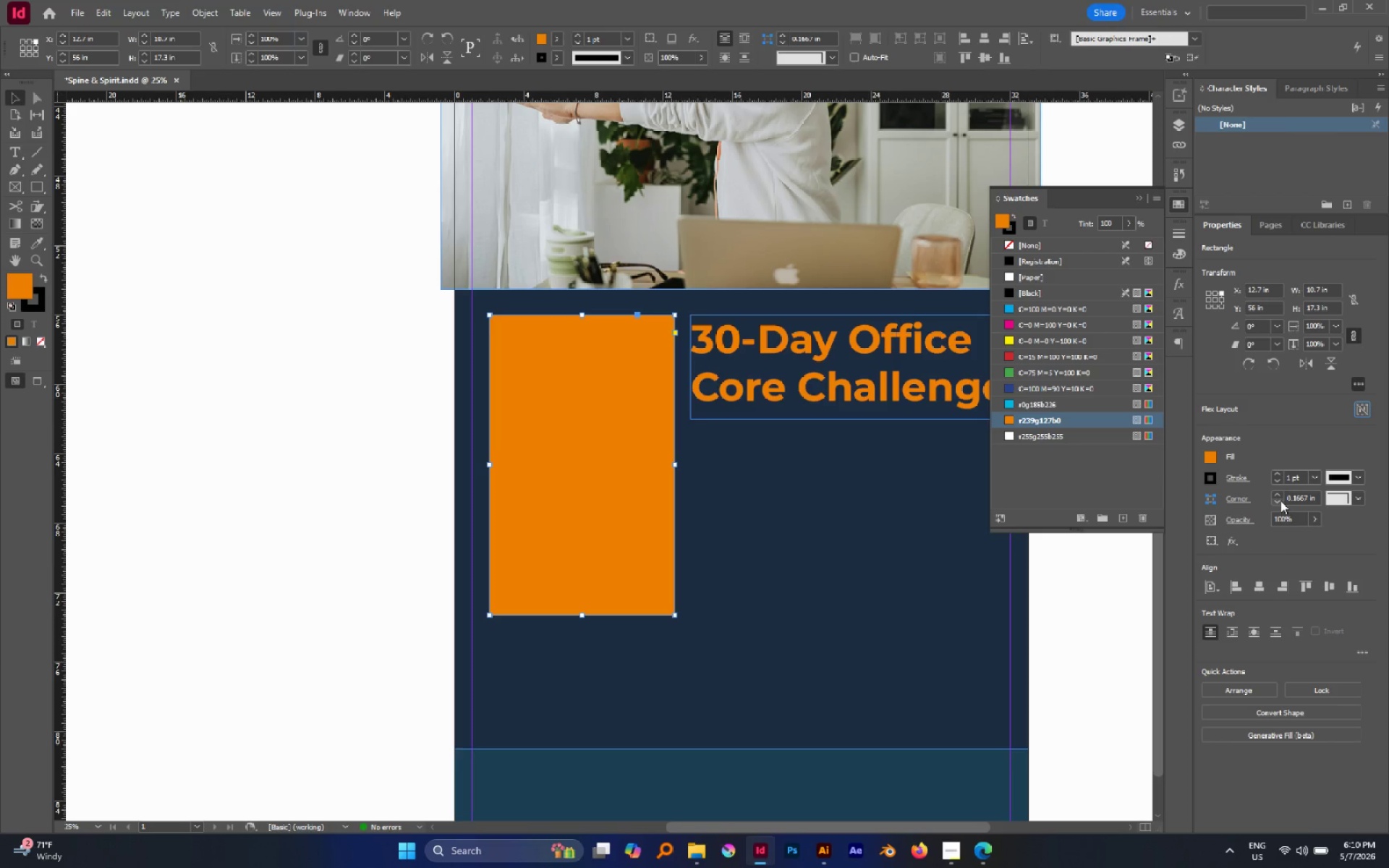 
left_click([1359, 495])
 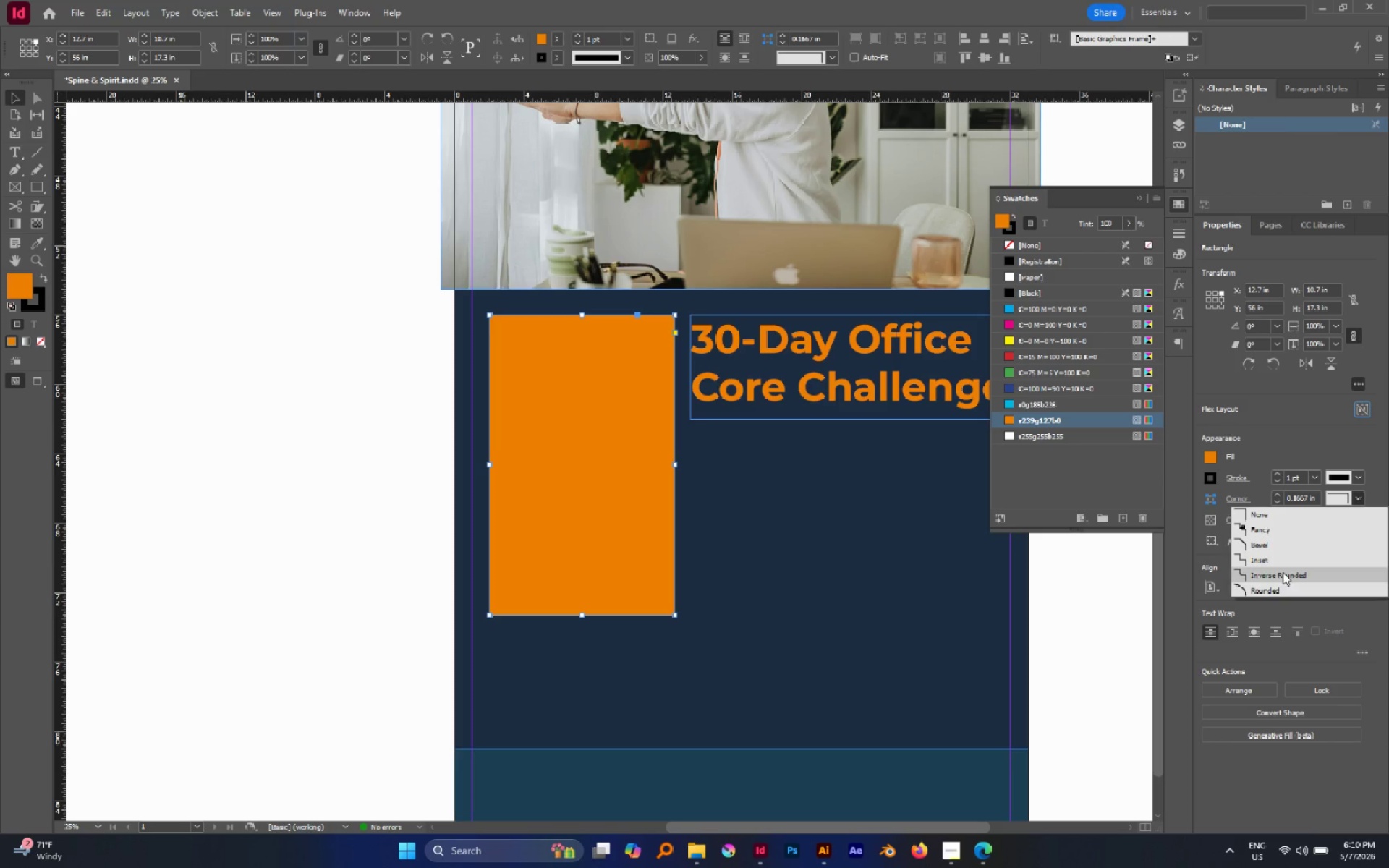 
left_click([1278, 589])
 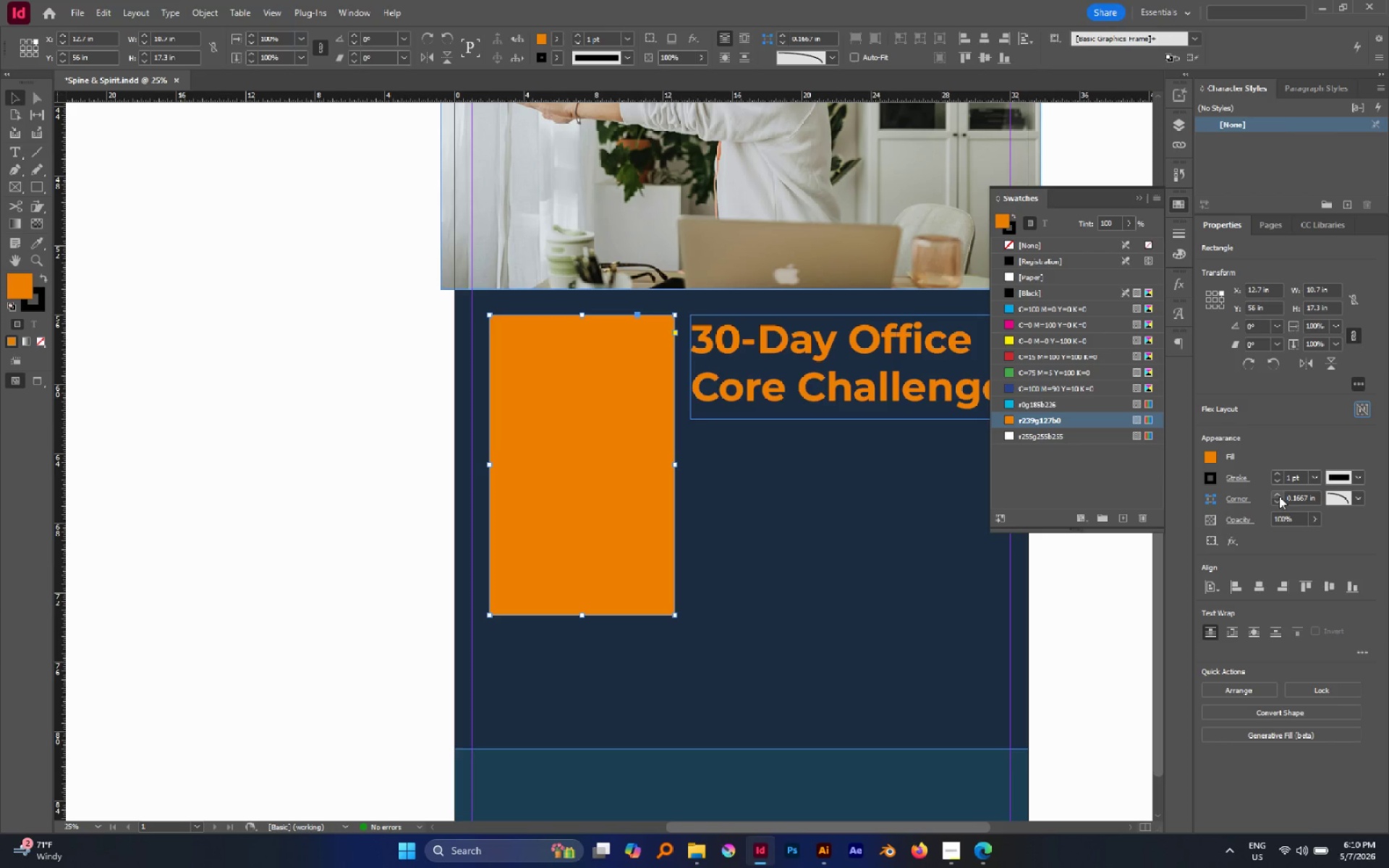 
double_click([1278, 494])
 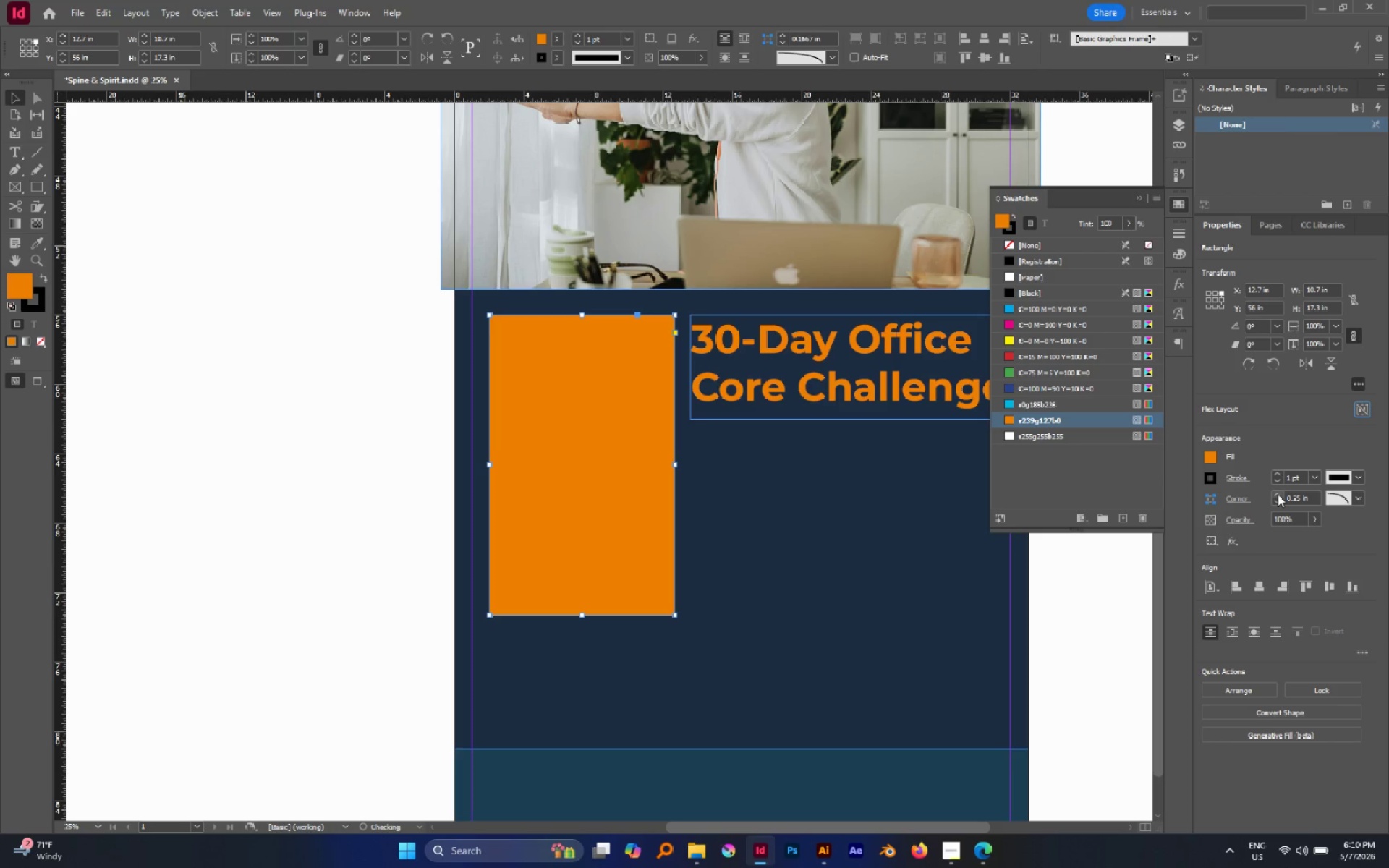 
triple_click([1278, 494])
 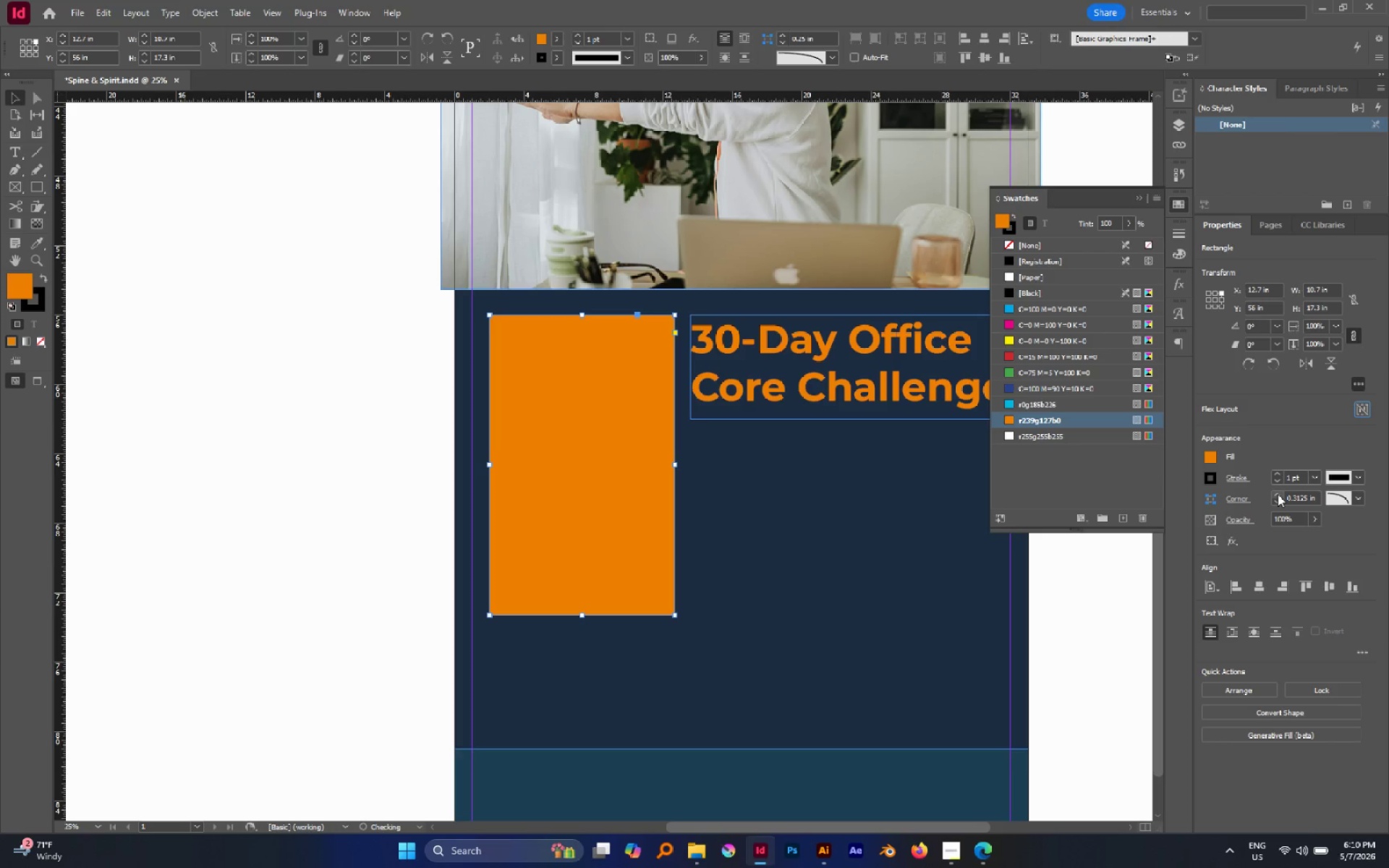 
triple_click([1278, 494])
 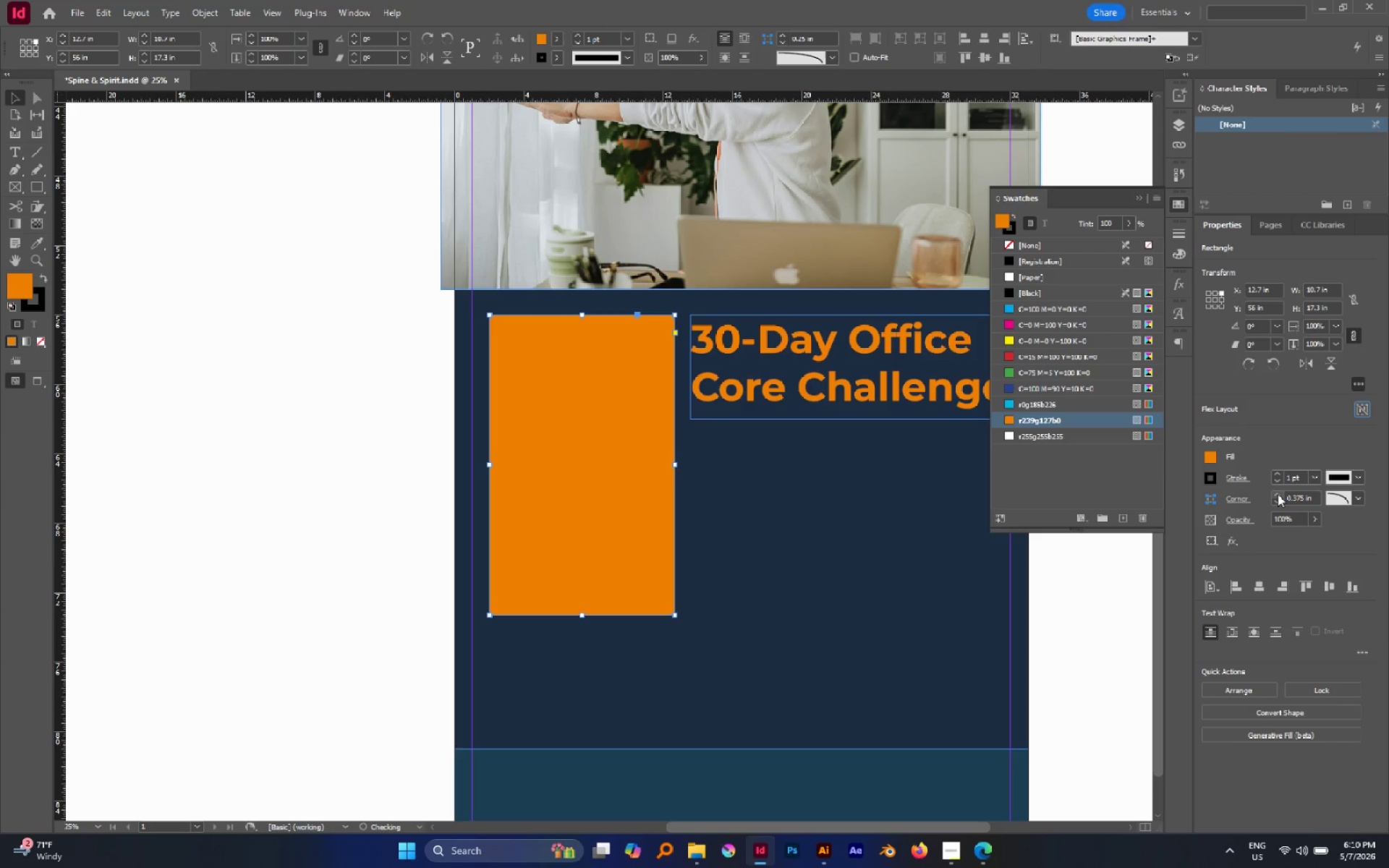 
triple_click([1278, 494])
 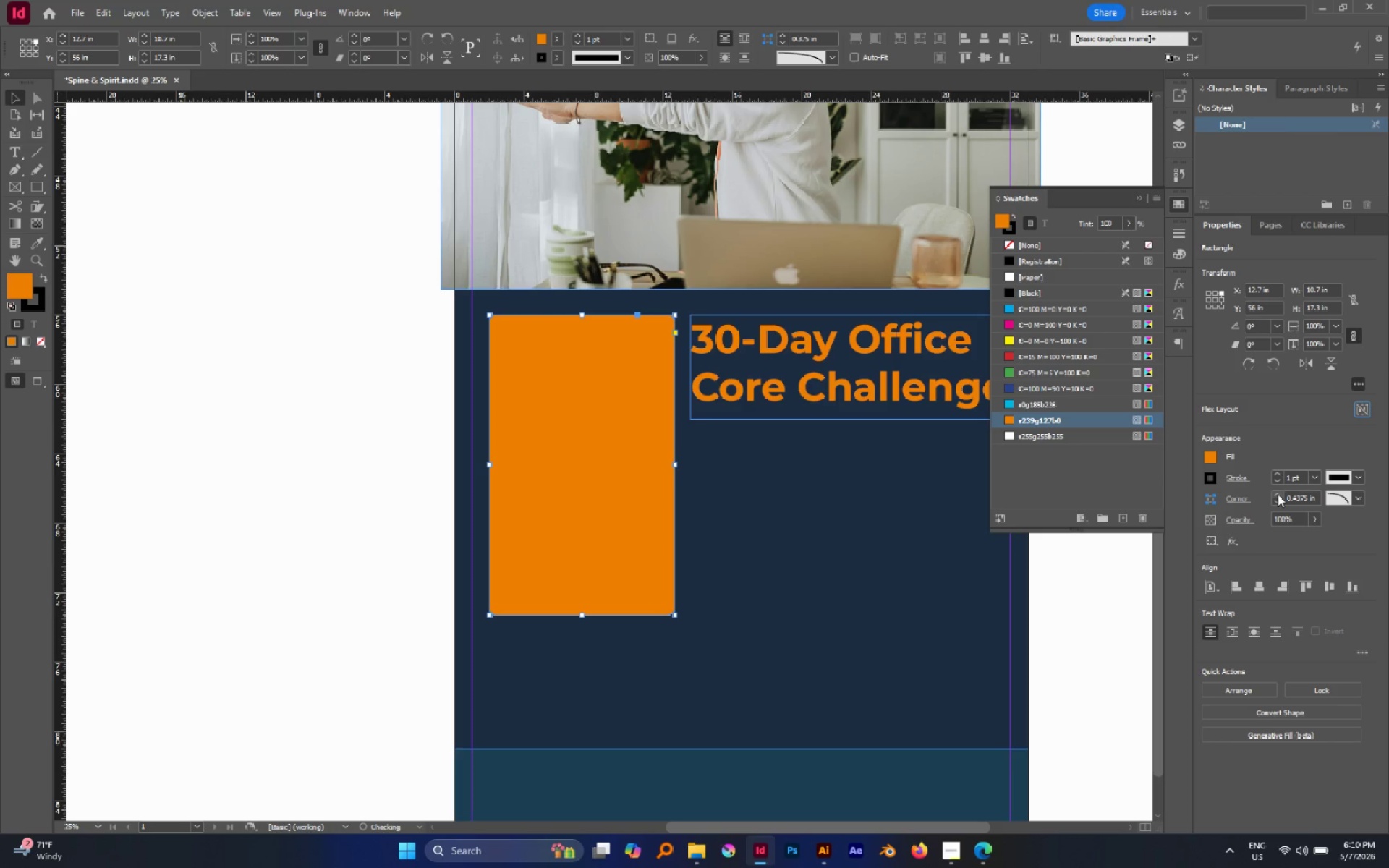 
triple_click([1278, 494])
 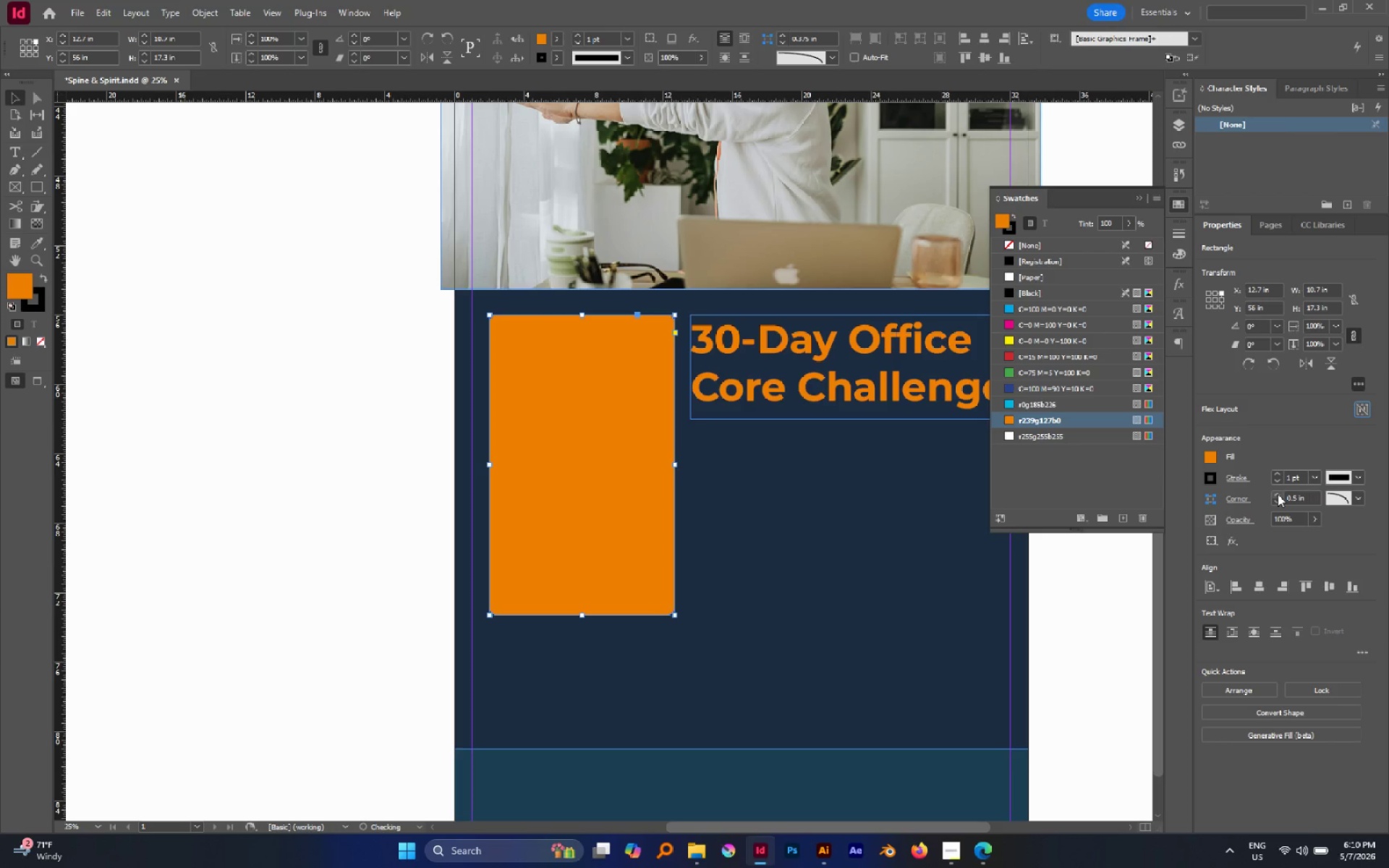 
triple_click([1278, 494])
 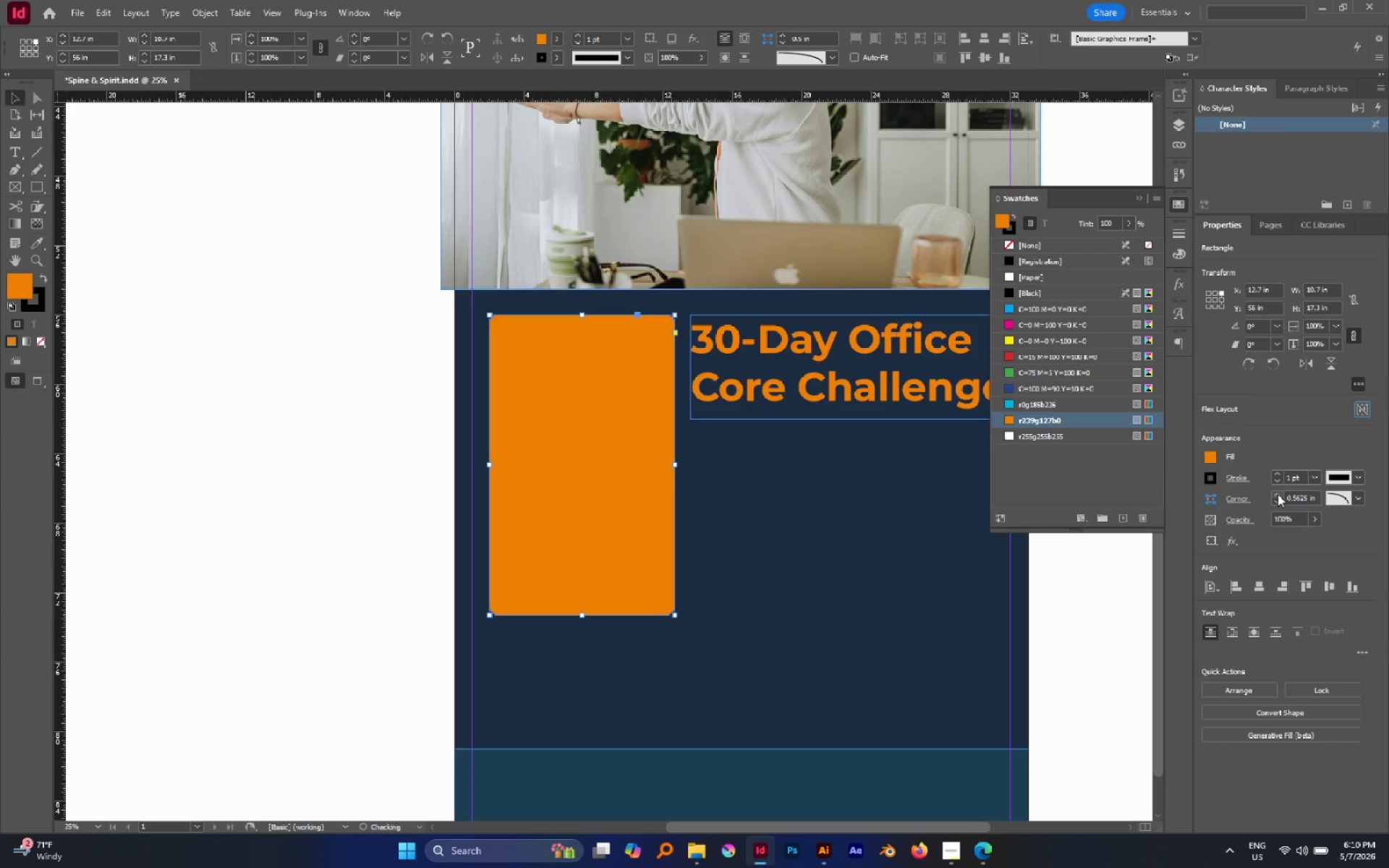 
triple_click([1278, 494])
 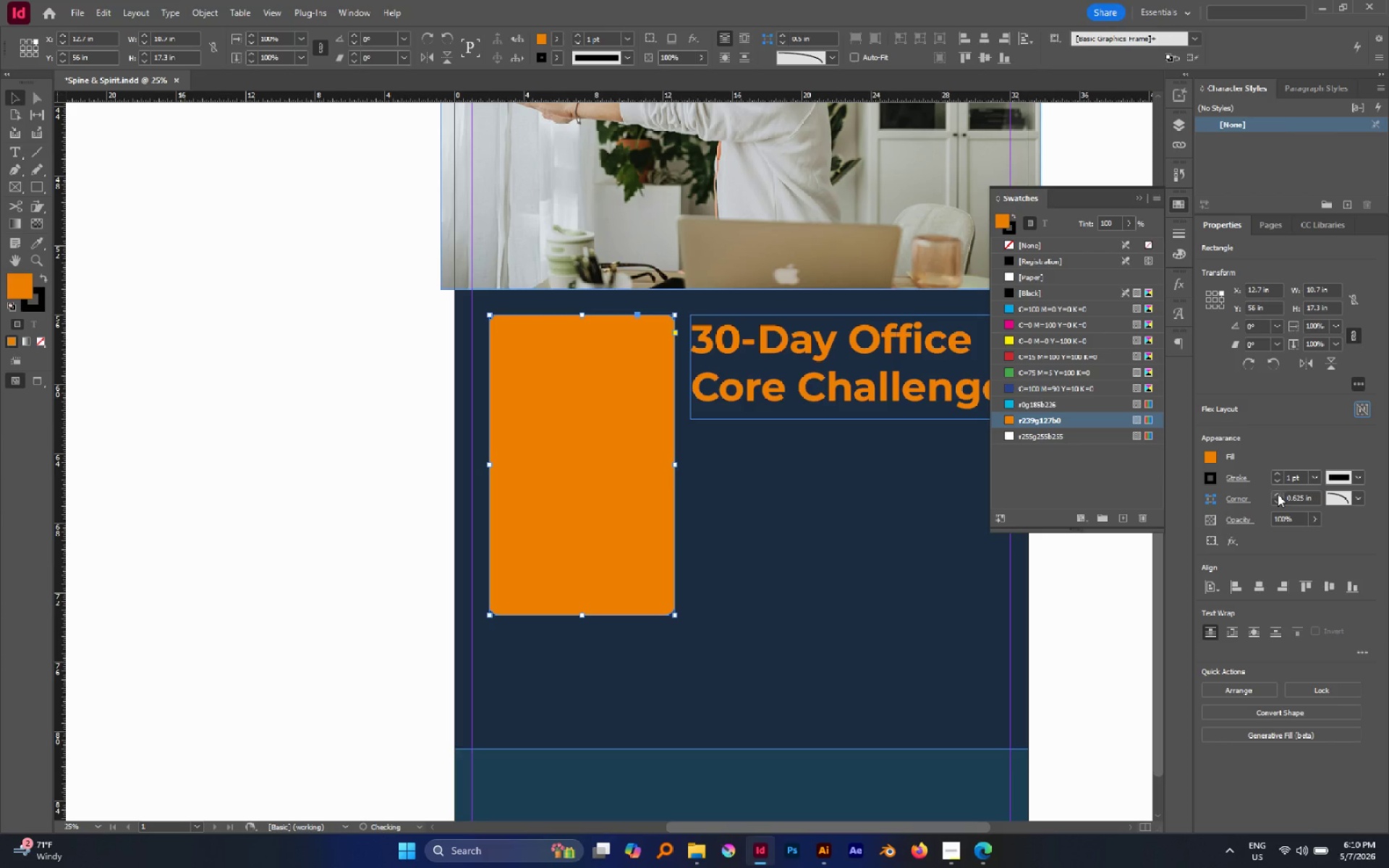 
triple_click([1278, 494])
 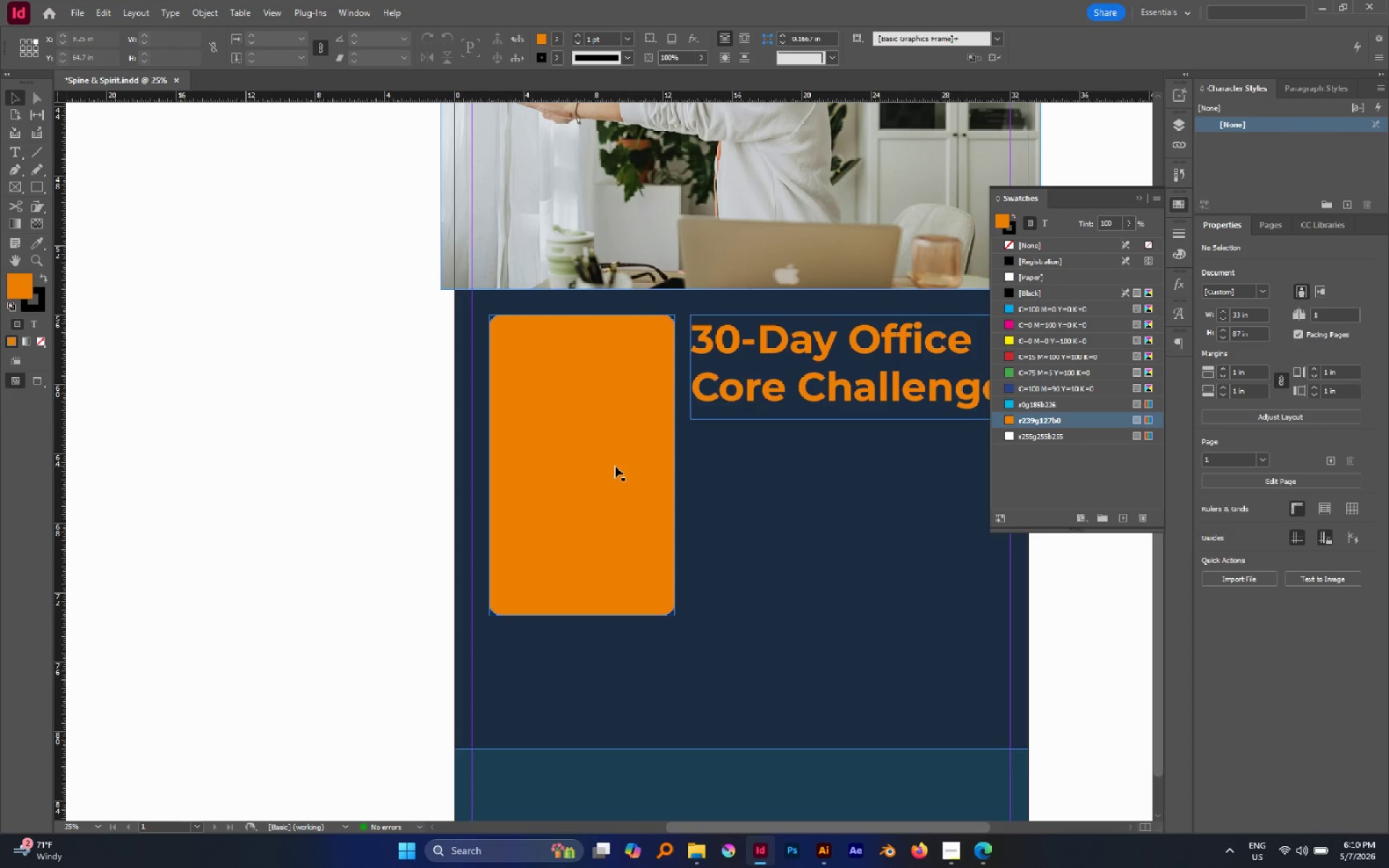 
wait(5.35)
 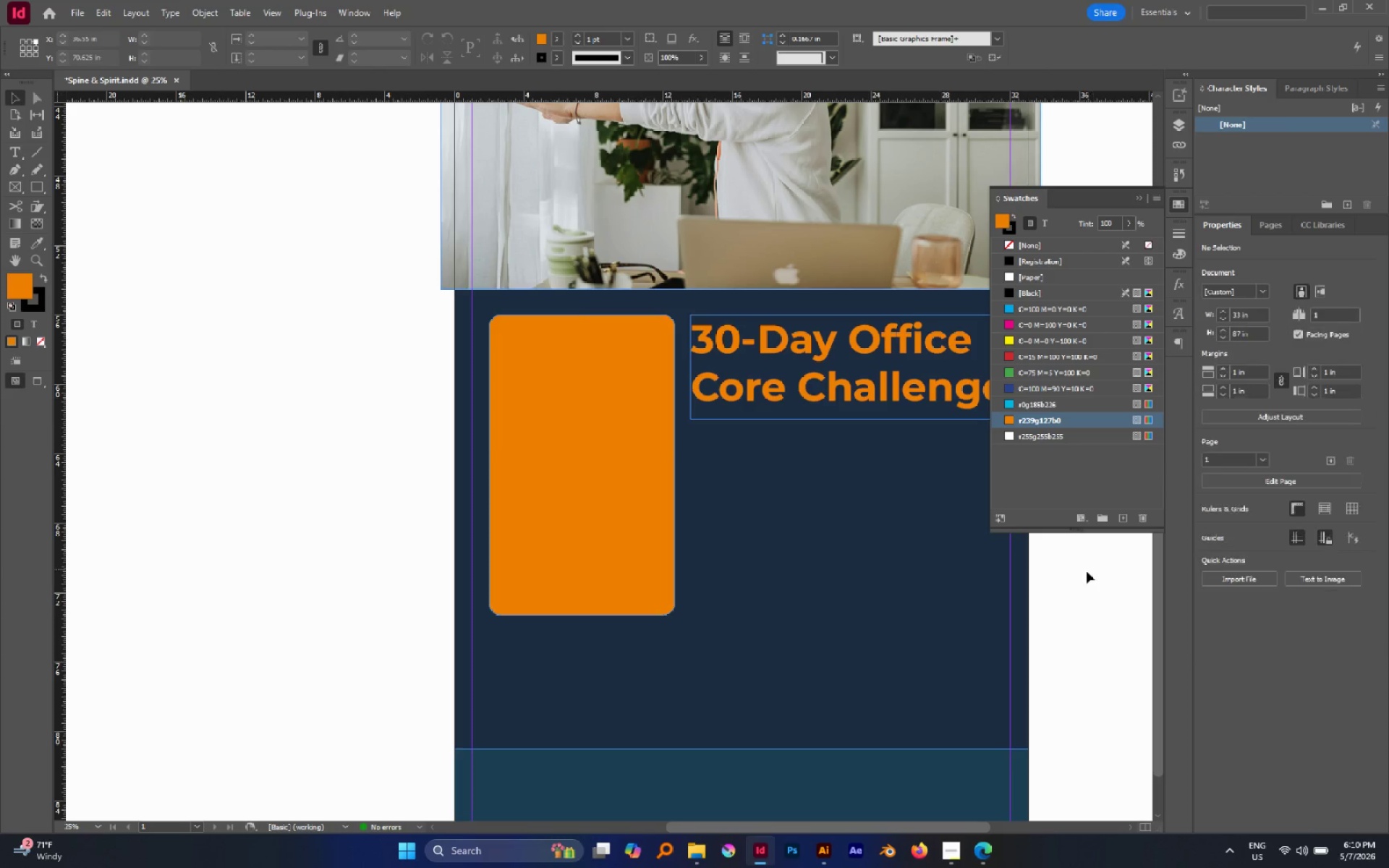 
mouse_move([977, 849])
 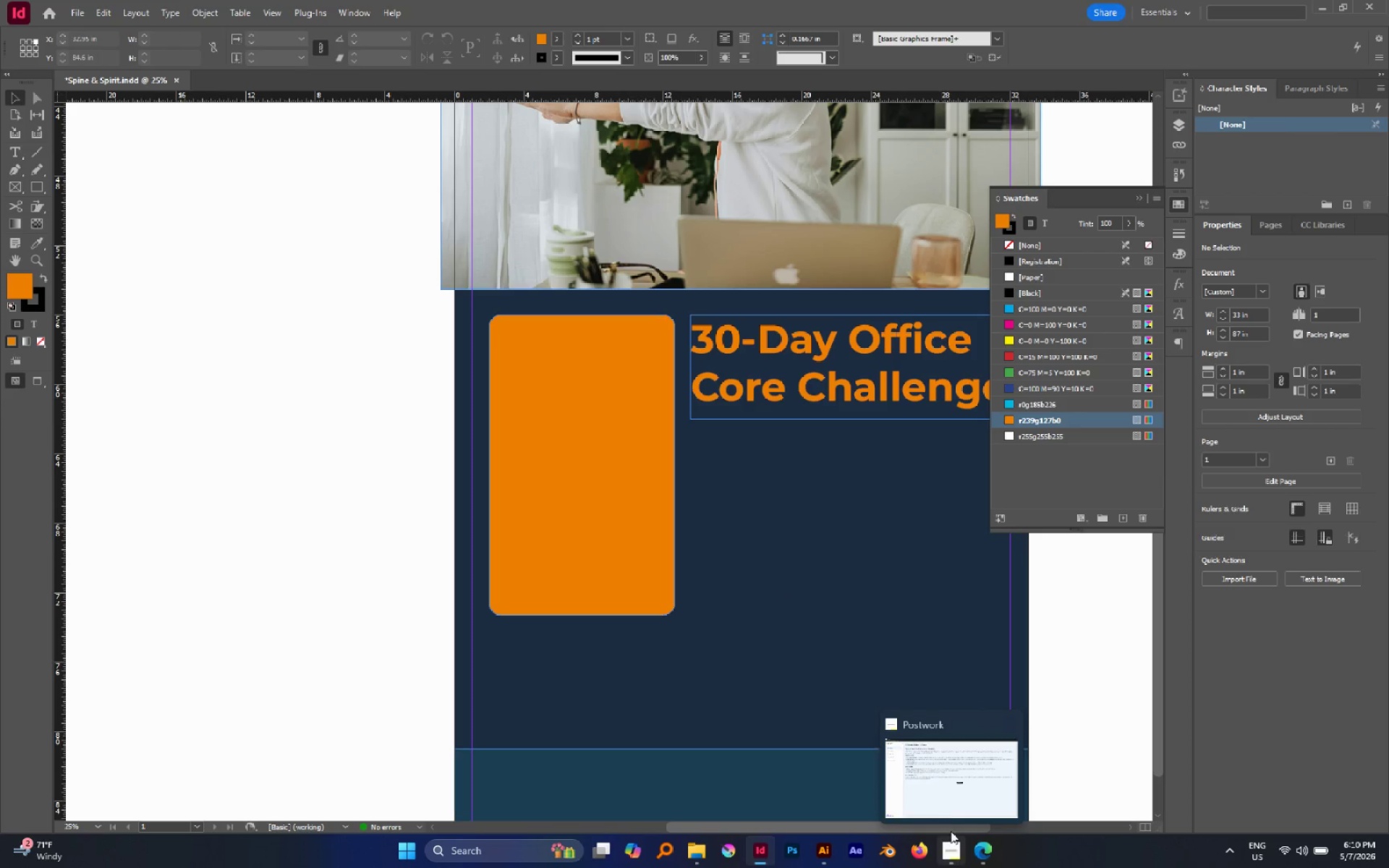 
left_click([943, 790])